 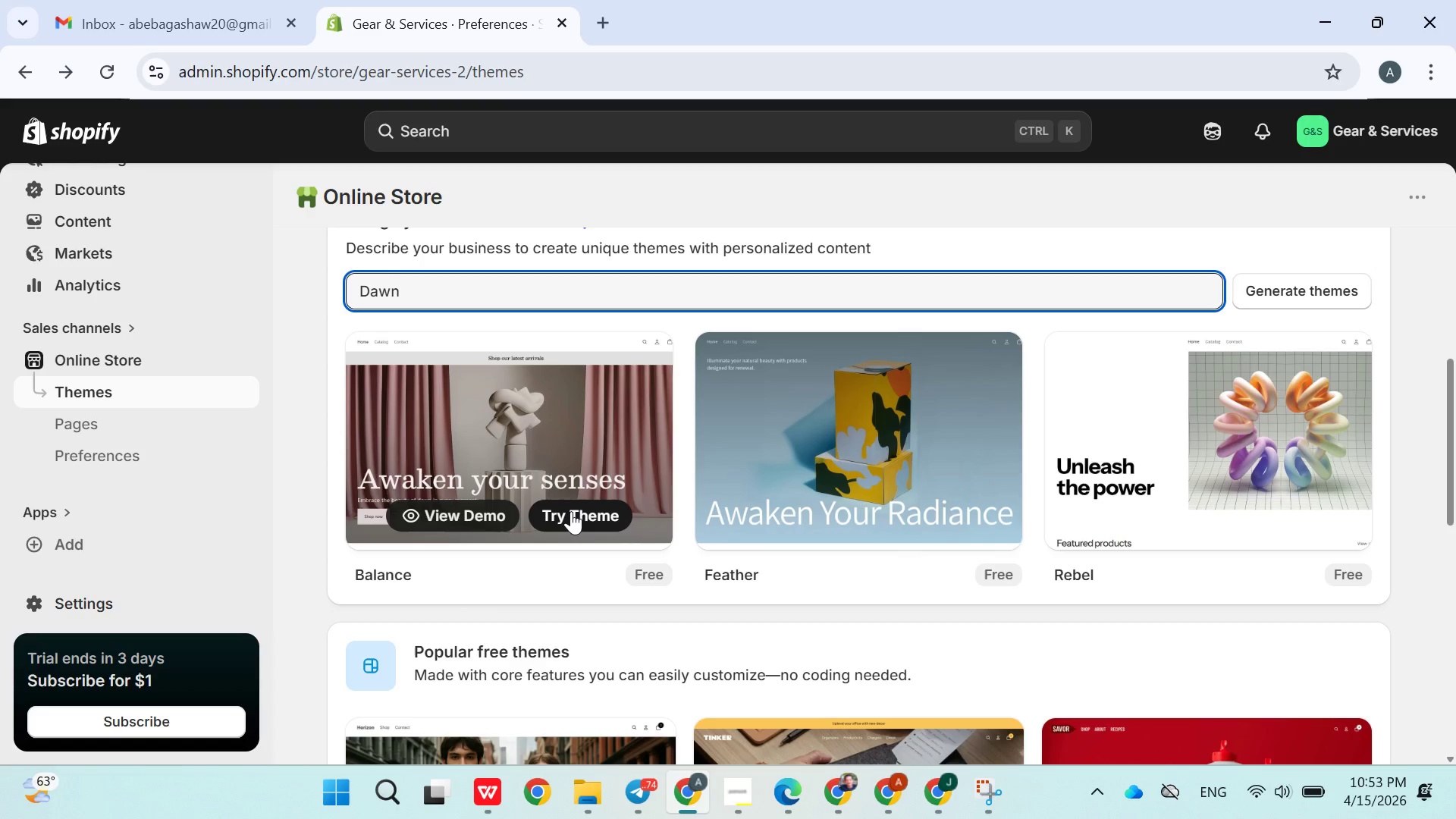 
left_click([571, 513])
 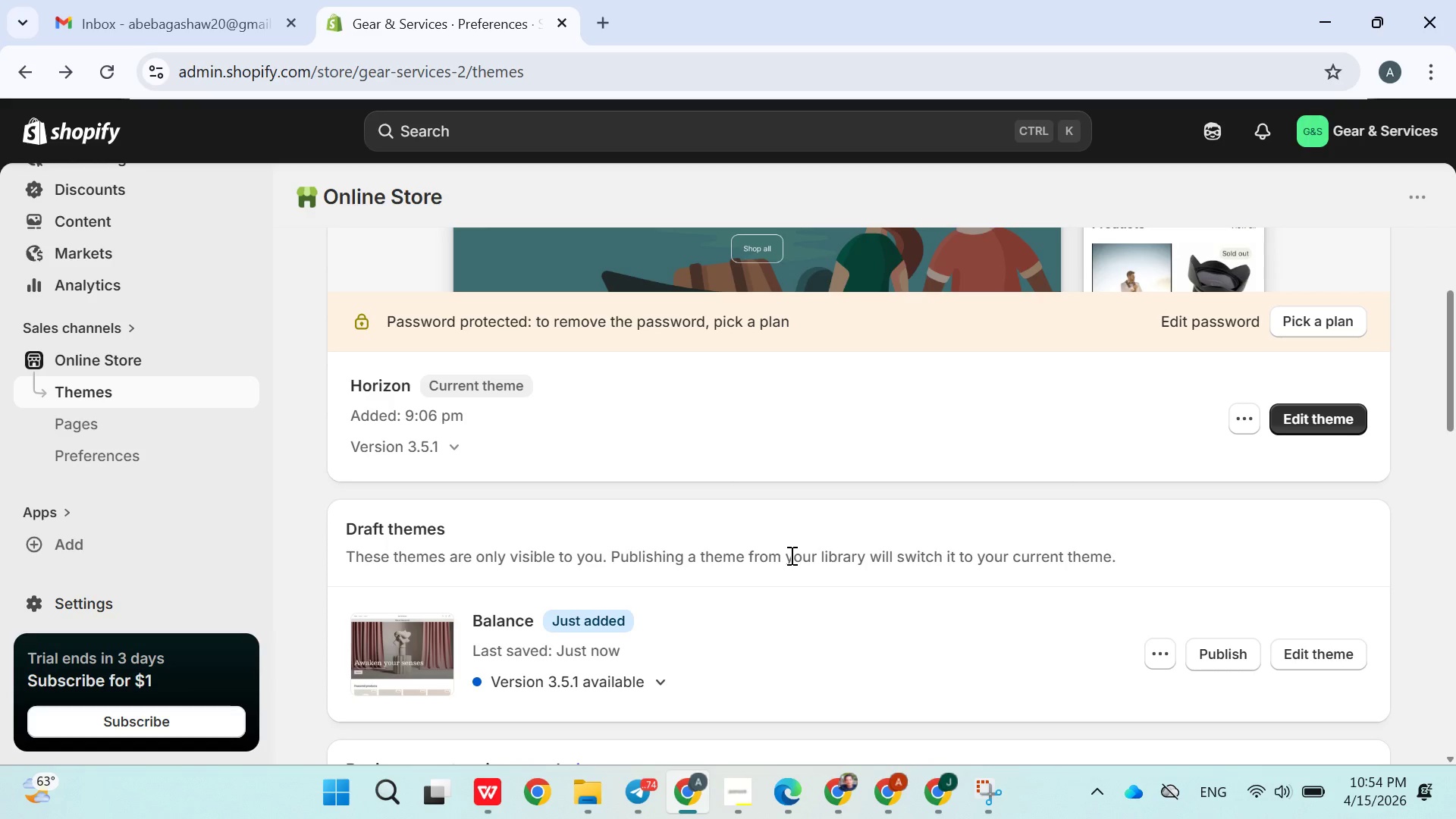 
wait(67.11)
 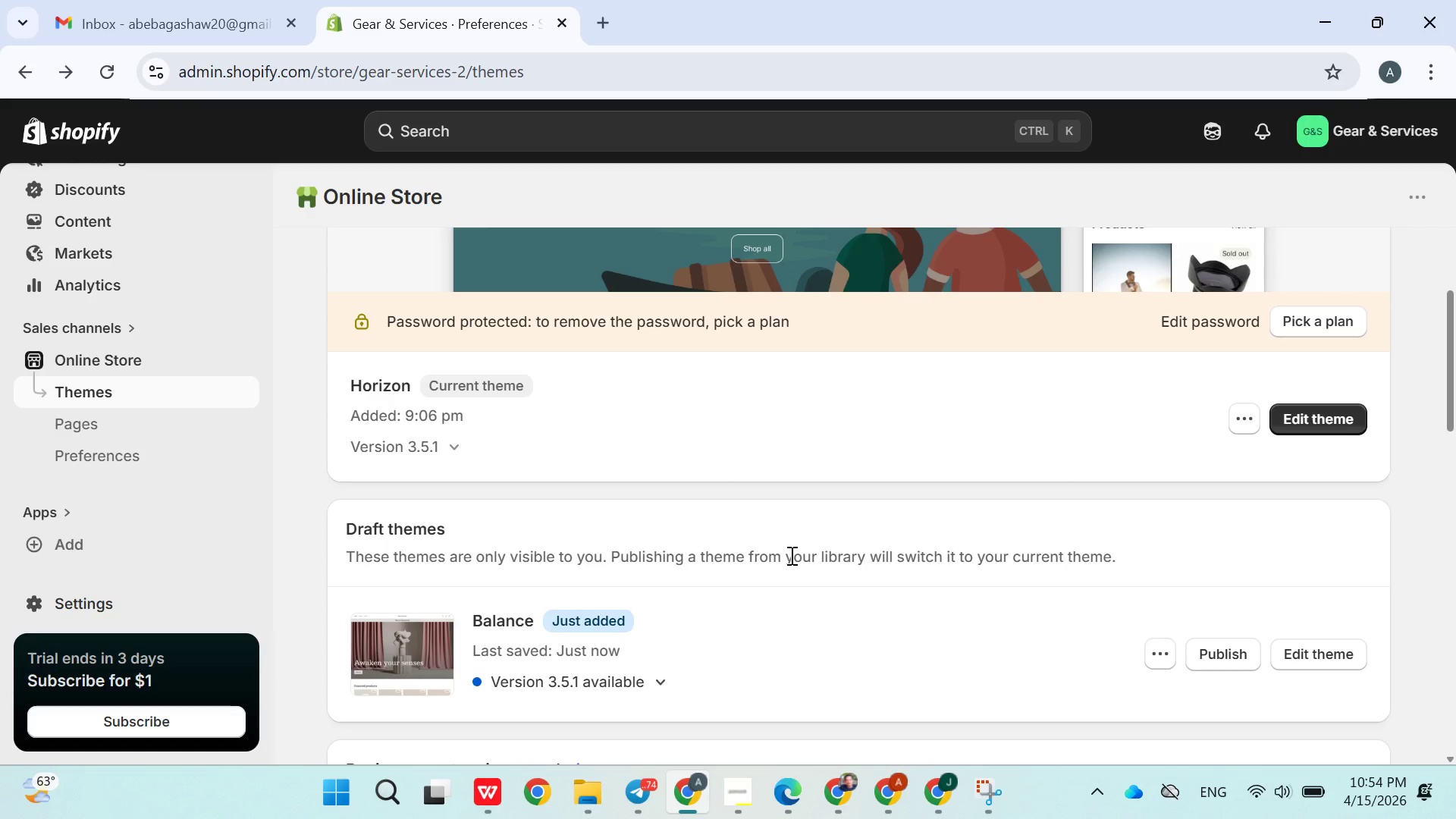 
left_click([1219, 516])
 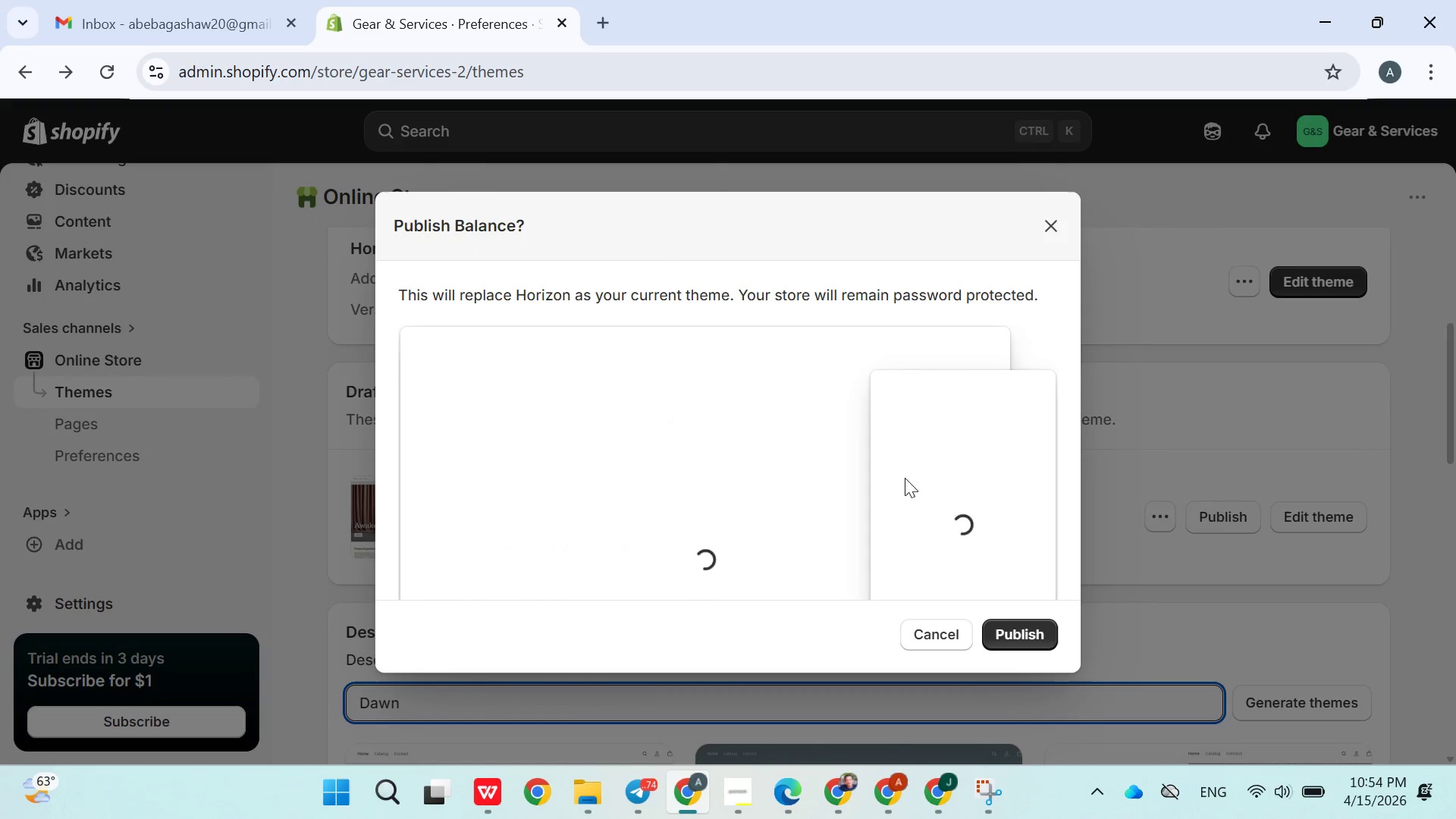 
mouse_move([924, 473])
 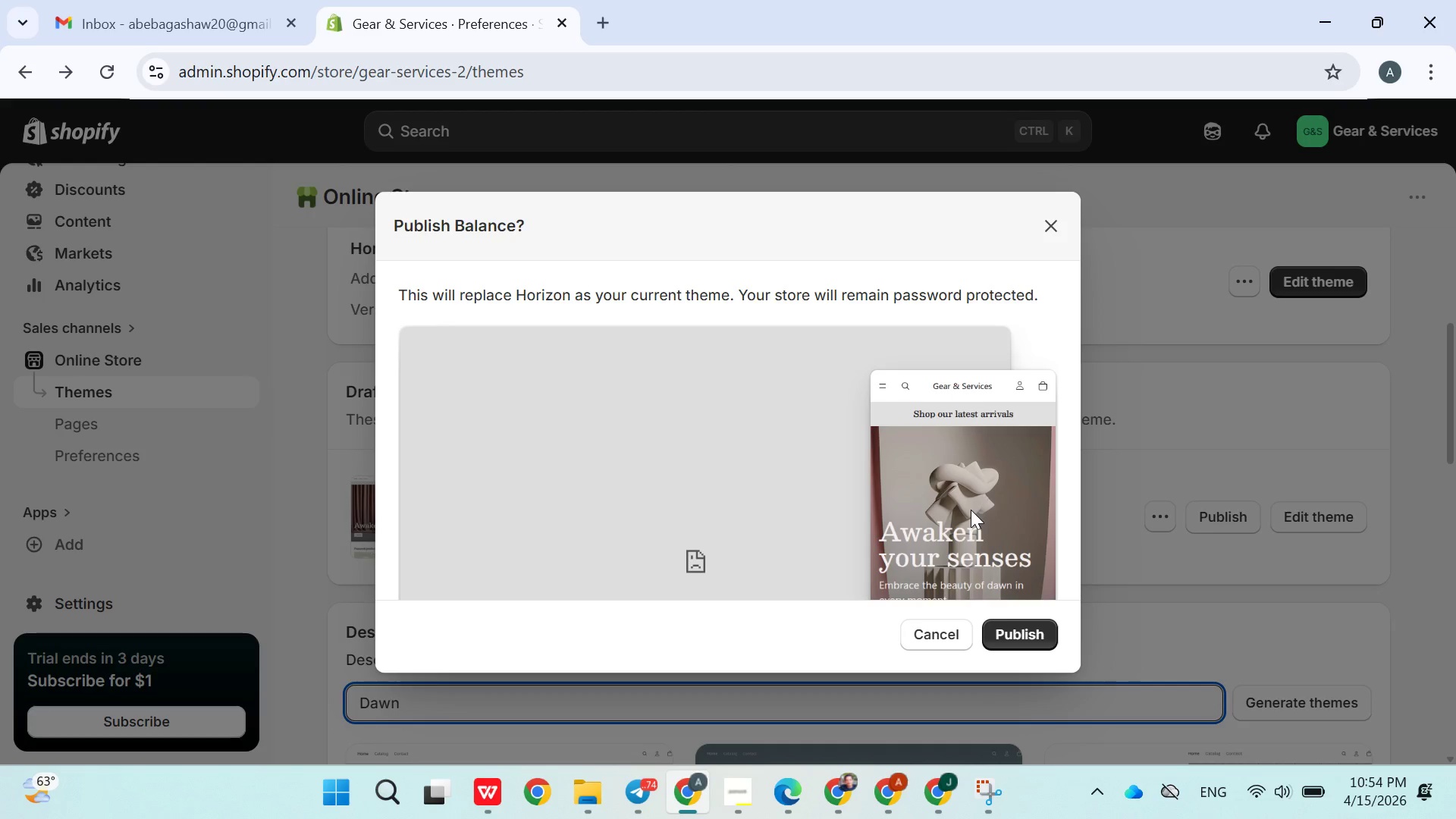 
wait(9.14)
 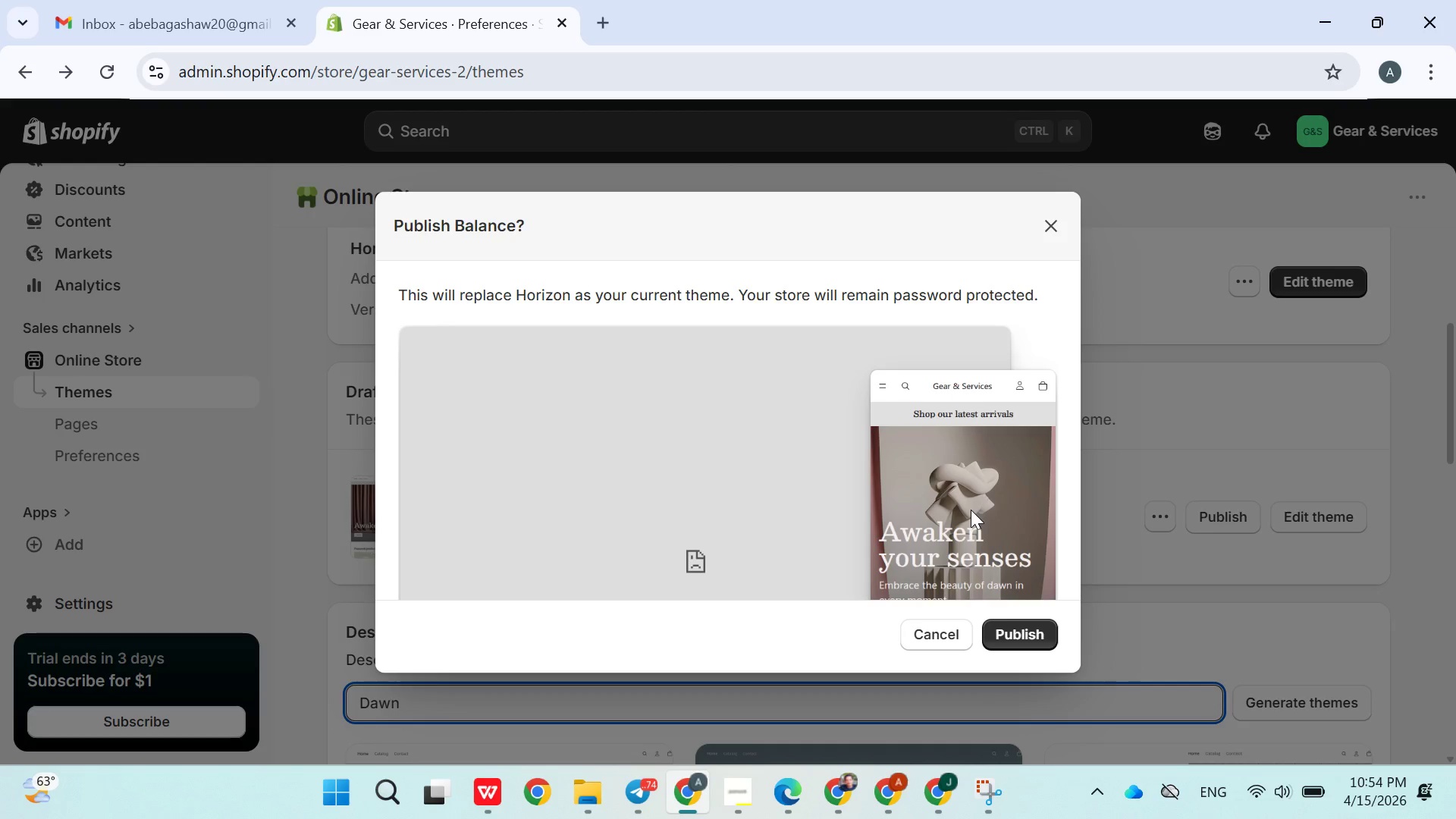 
left_click([993, 618])
 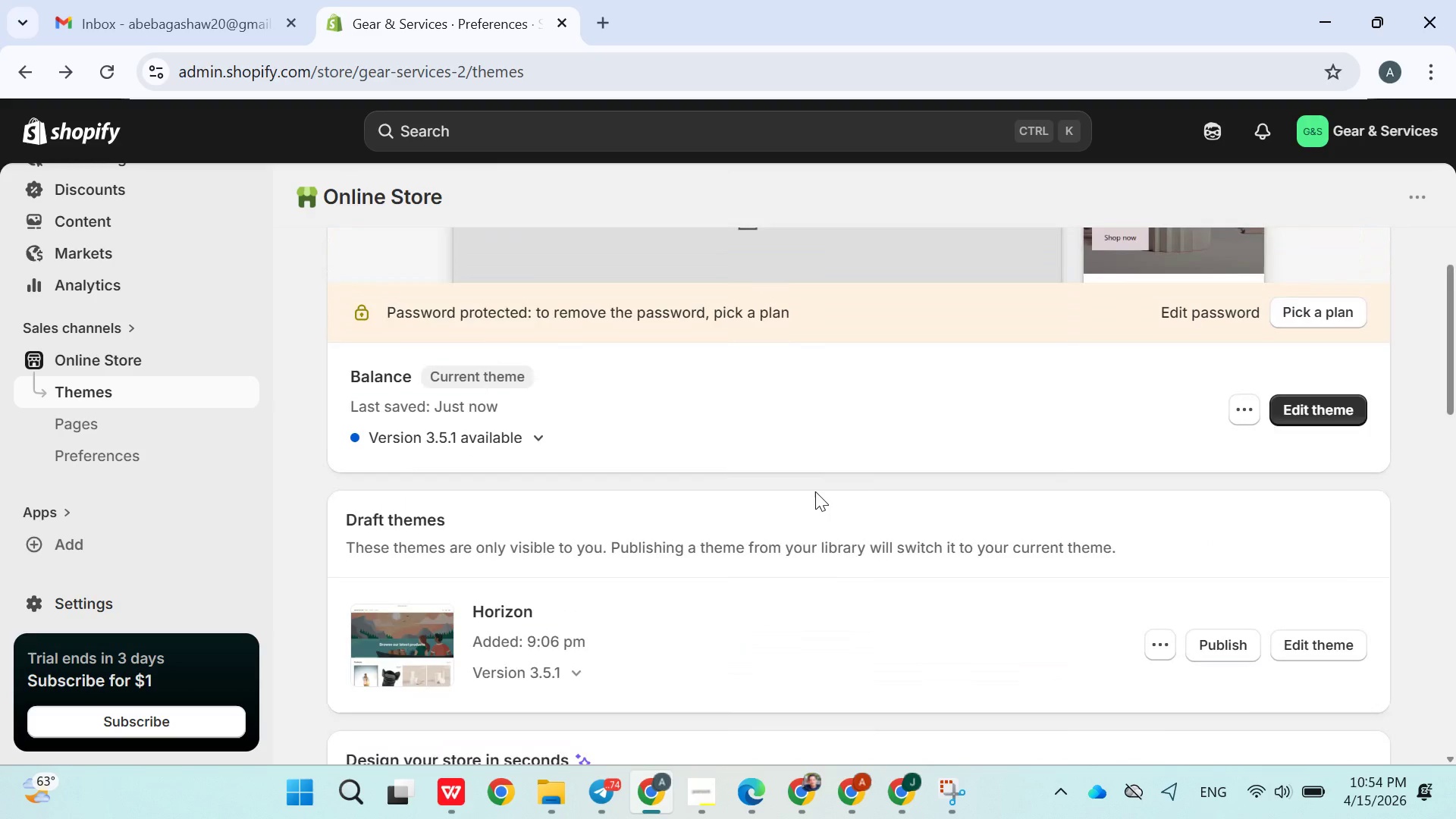 
wait(22.89)
 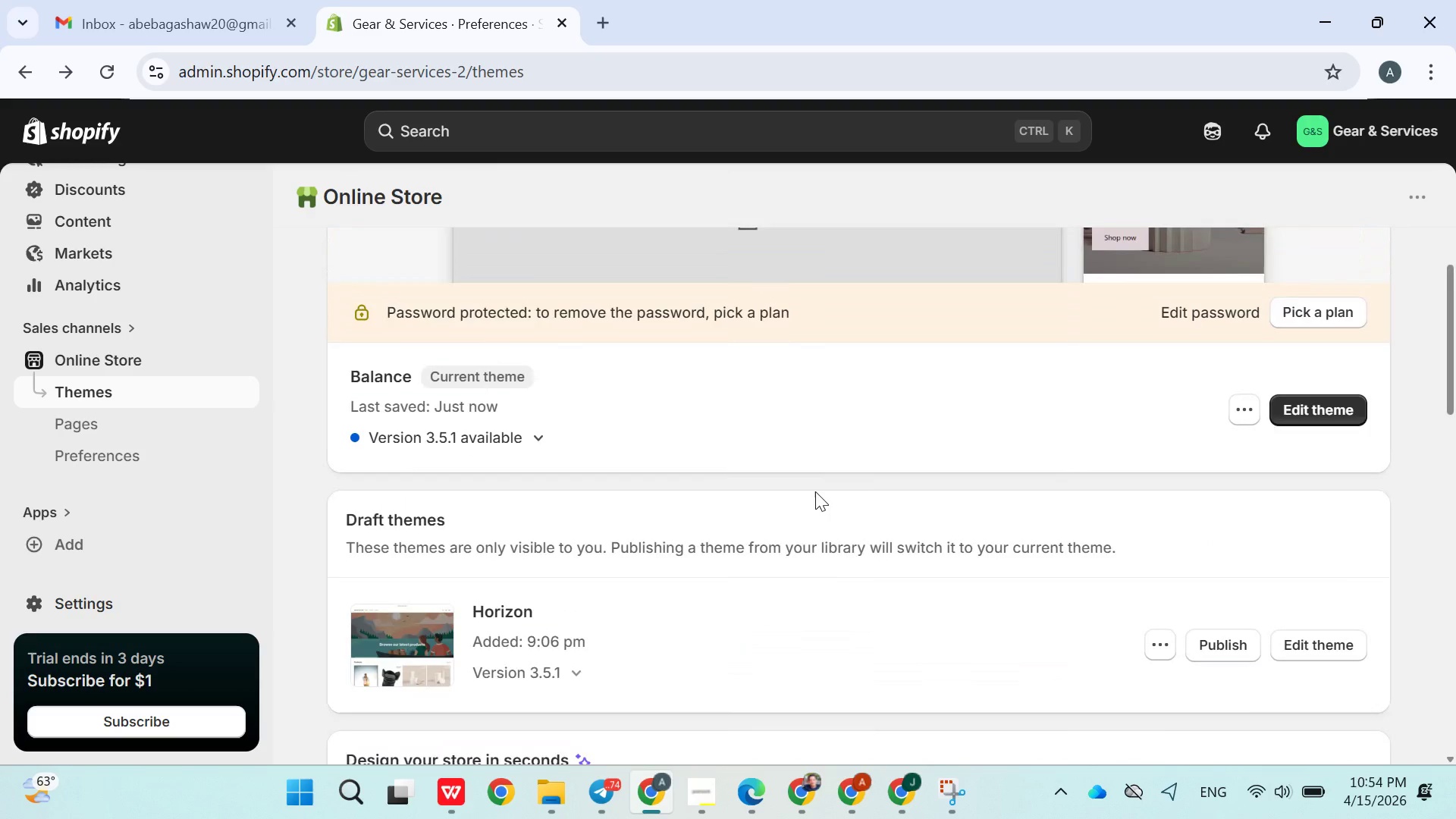 
left_click([1288, 571])
 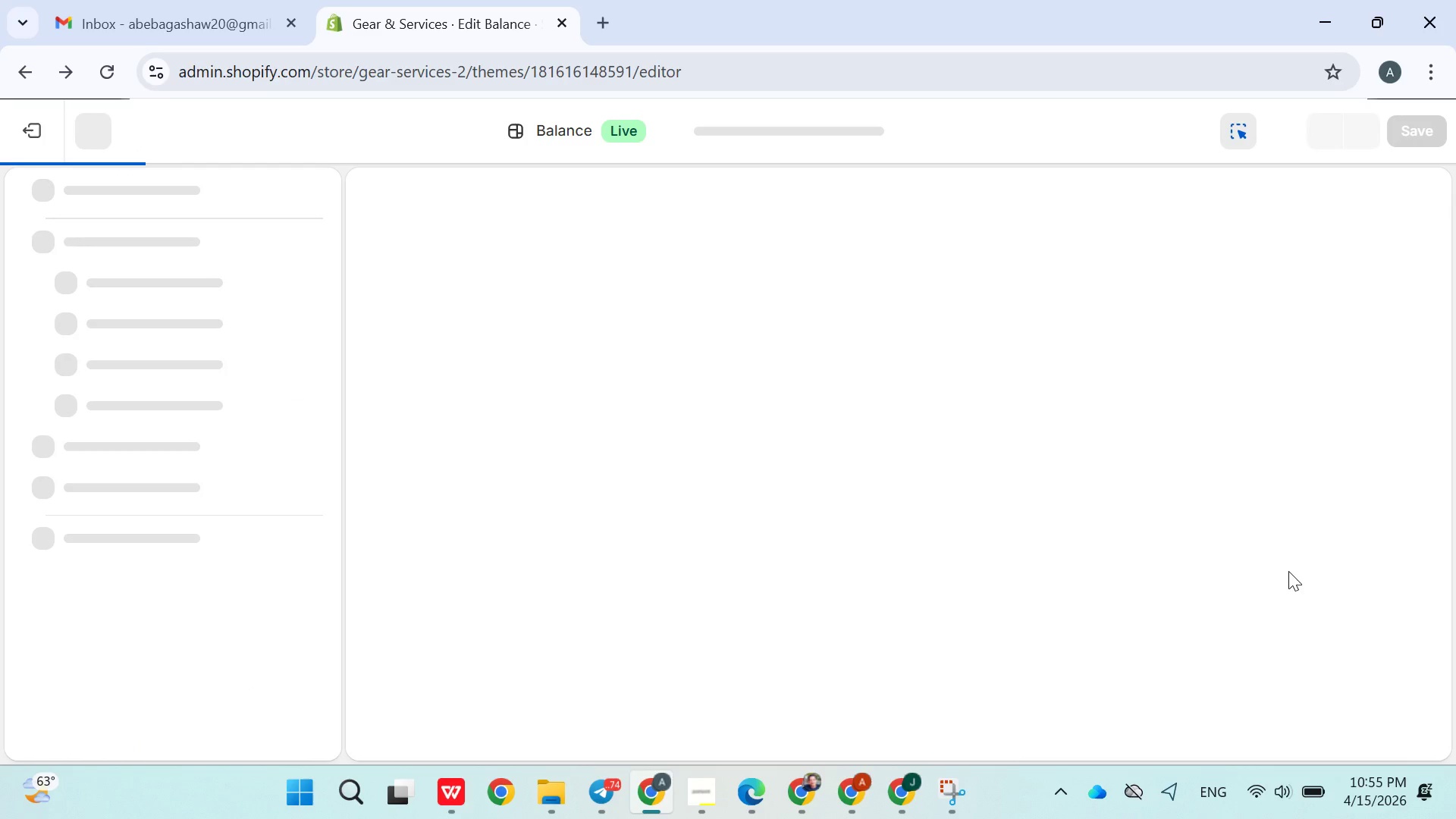 
left_click([1288, 571])
 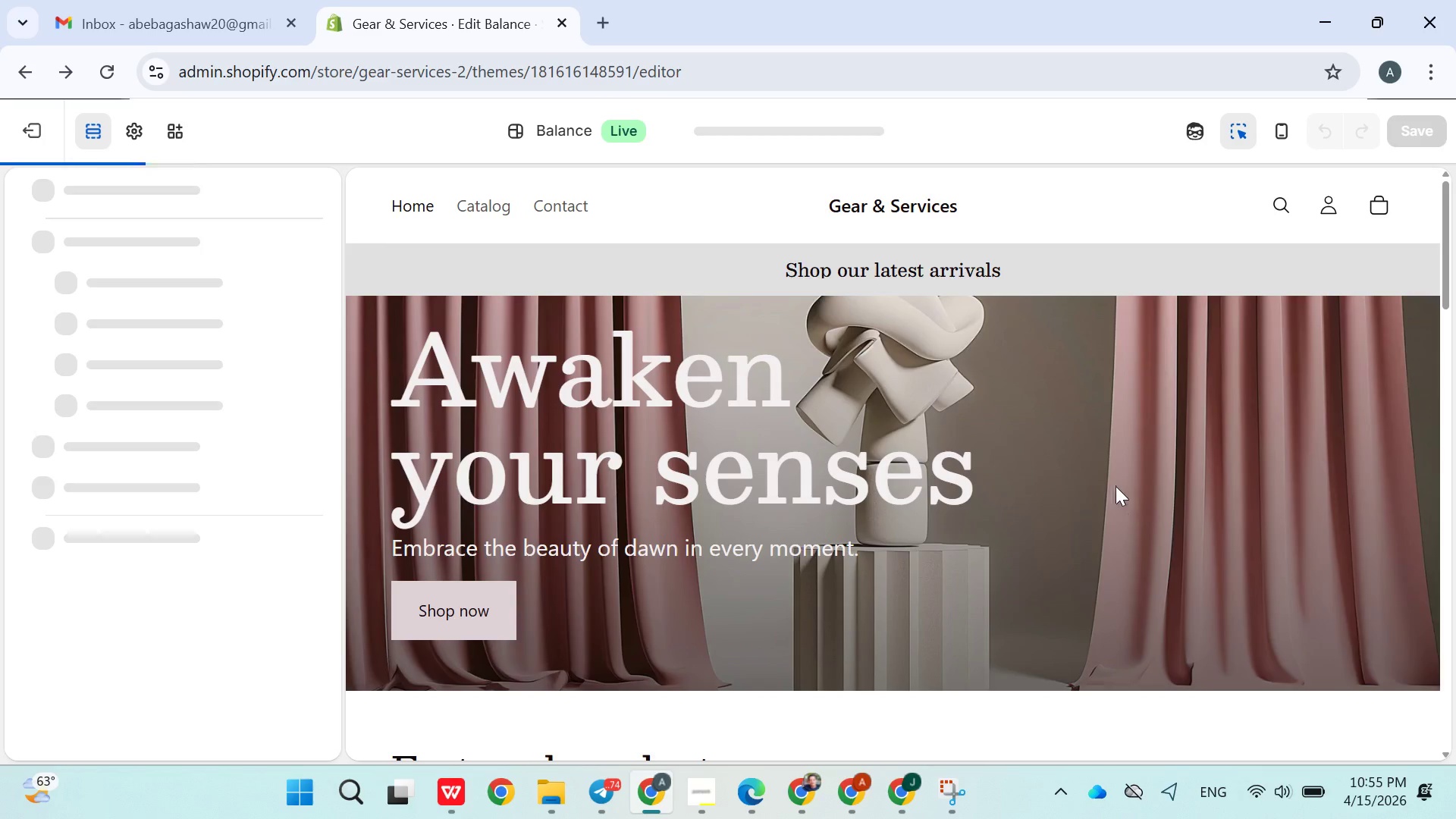 
wait(20.25)
 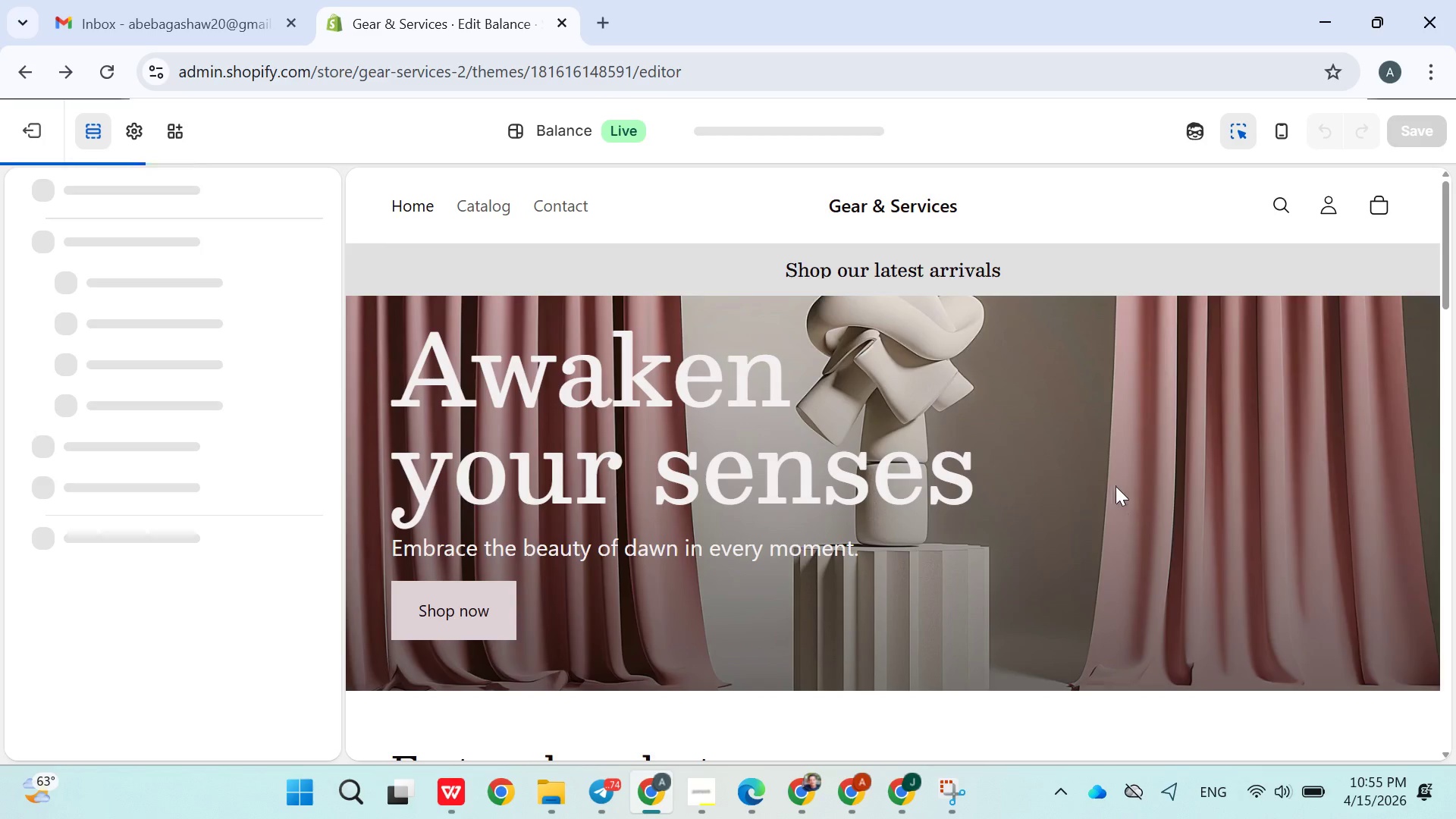 
double_click([622, 319])
 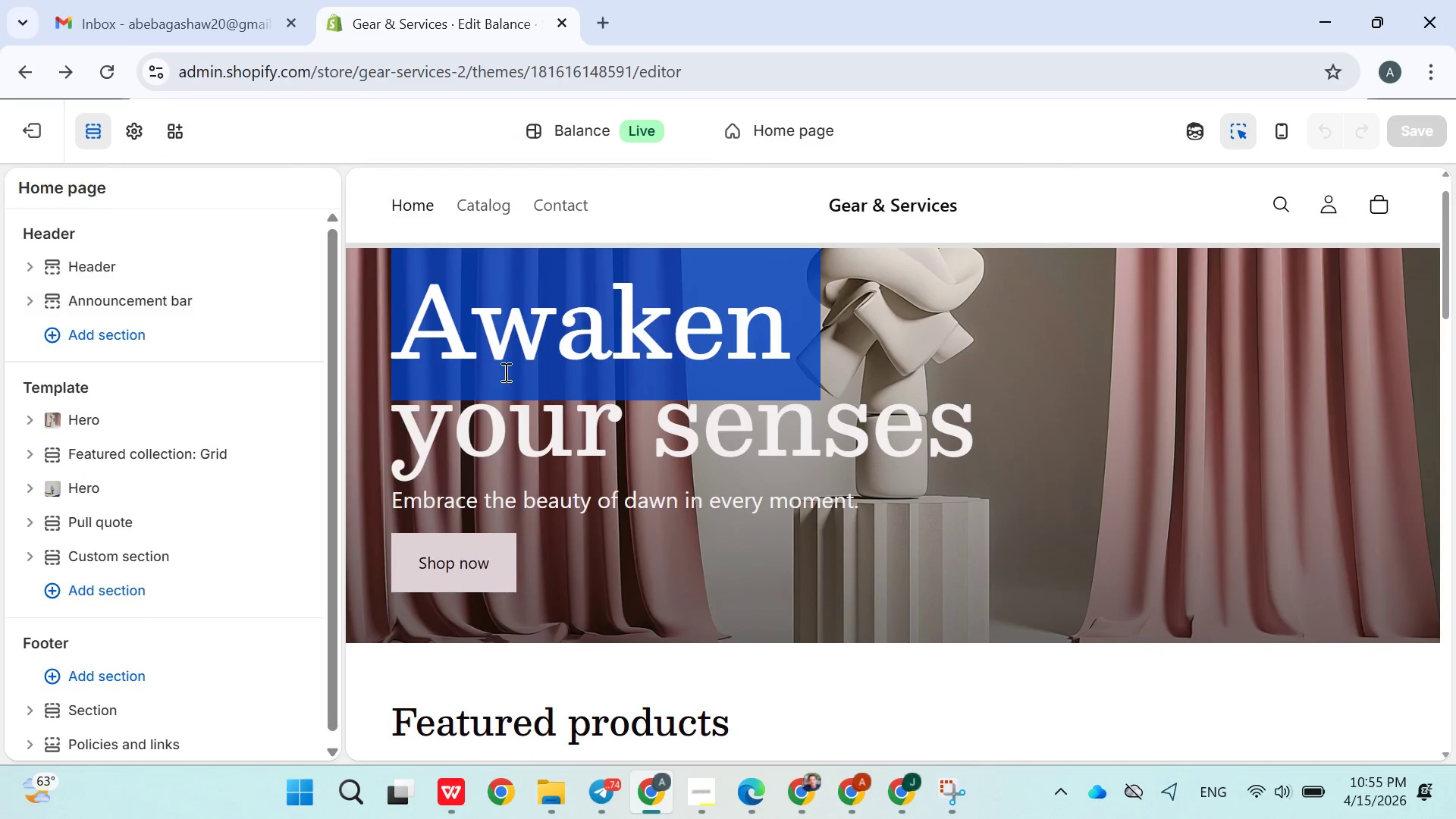 
left_click([486, 404])
 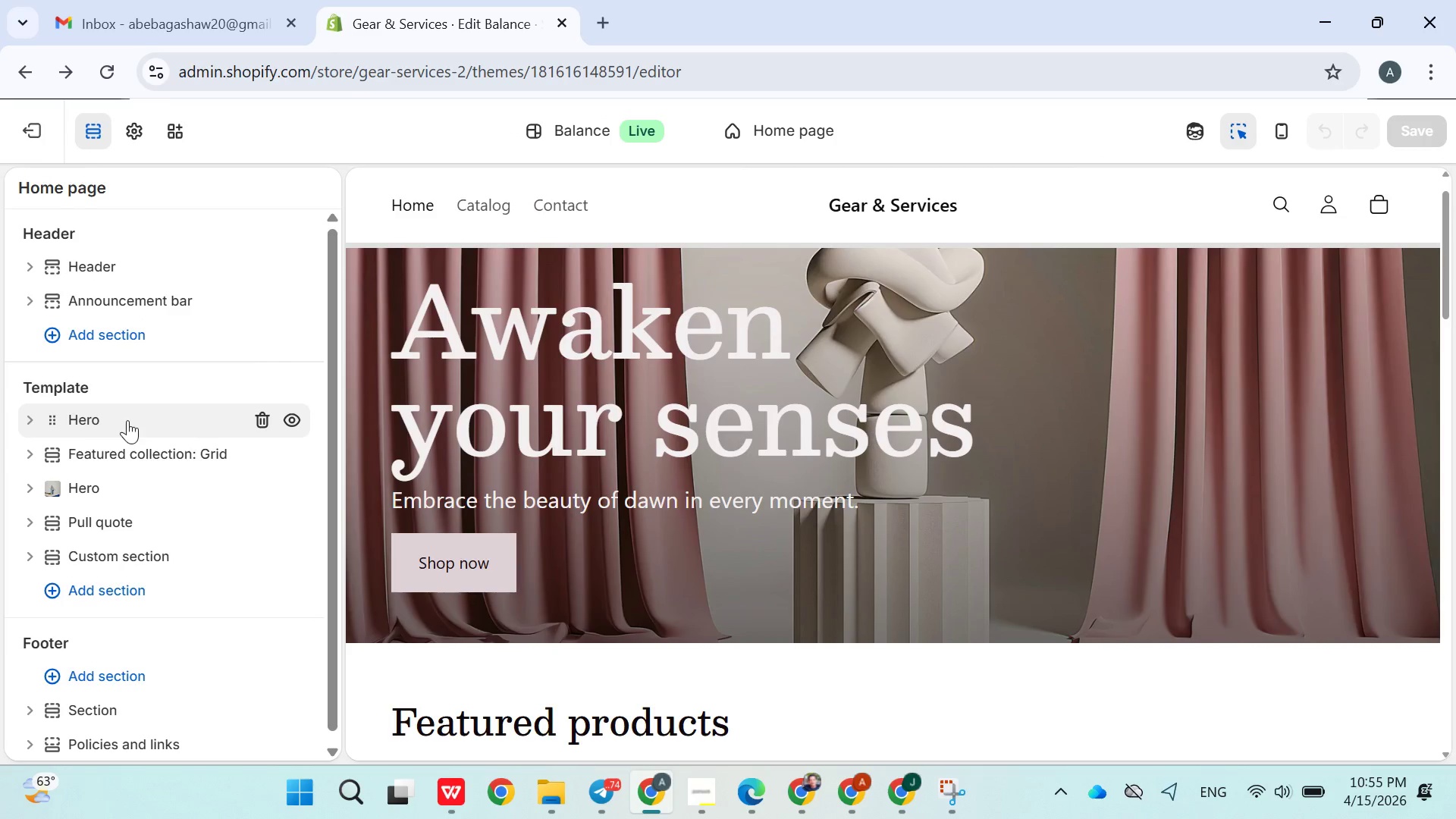 
left_click([32, 419])
 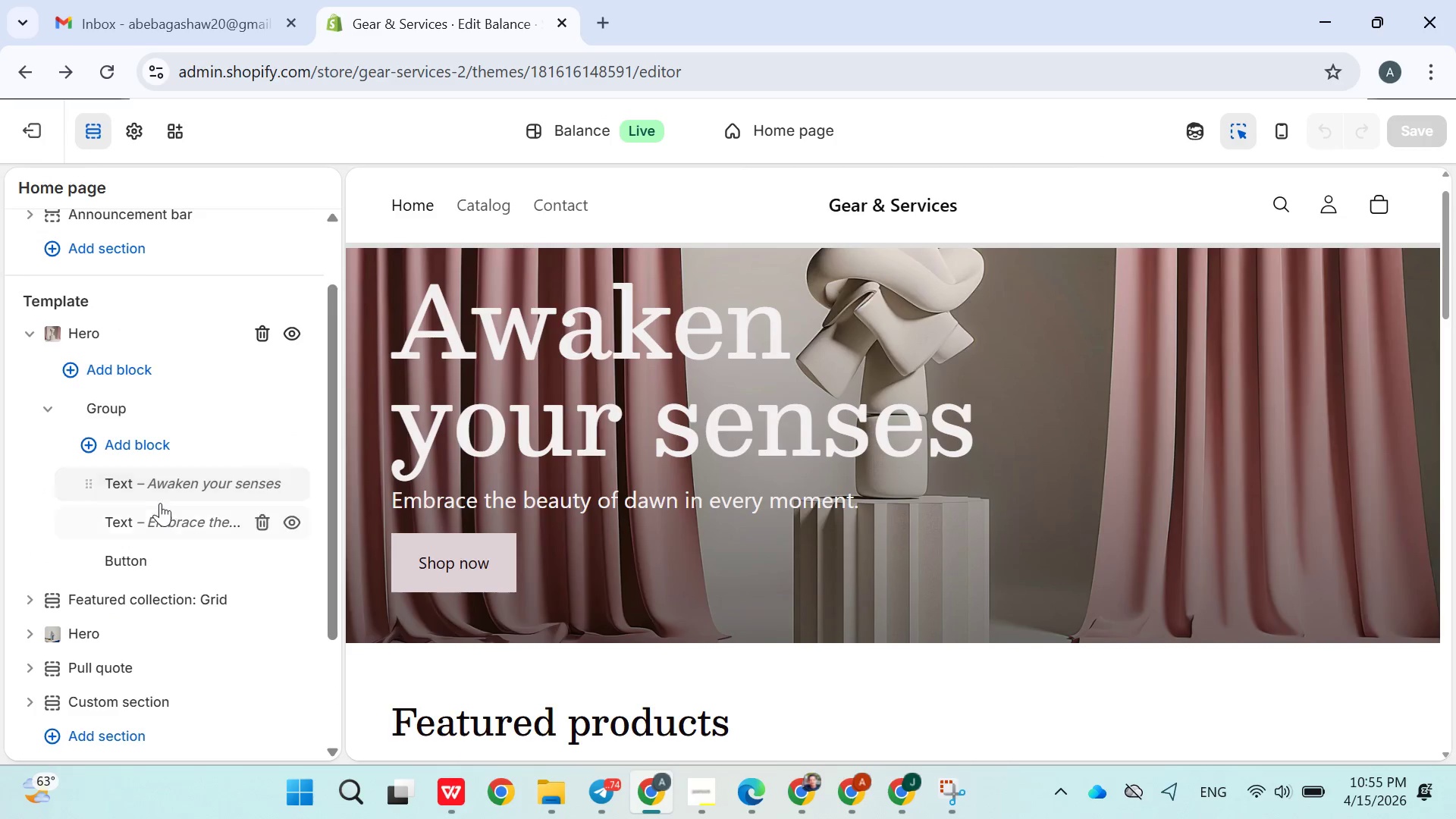 
left_click([157, 488])
 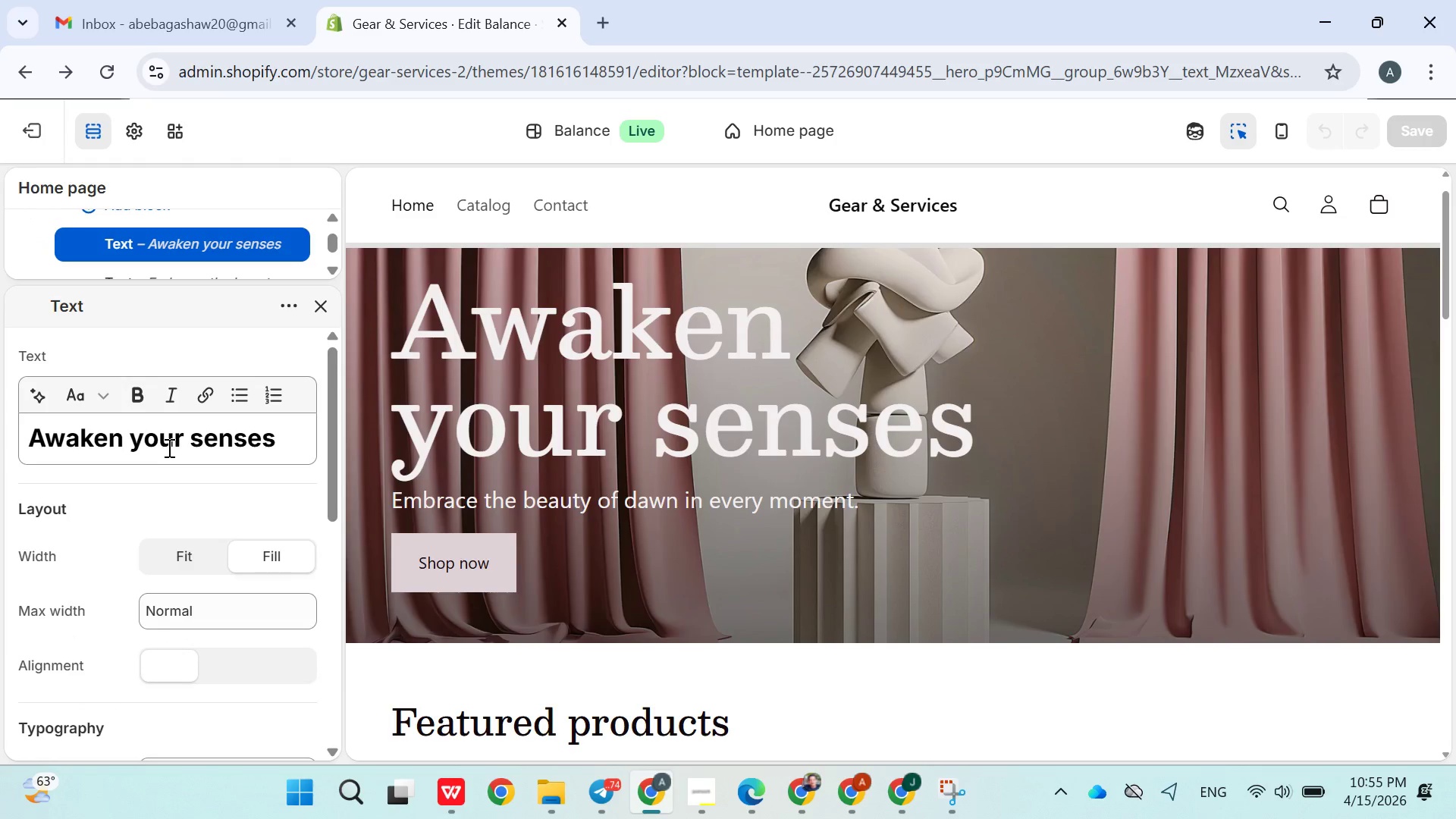 
double_click([168, 445])
 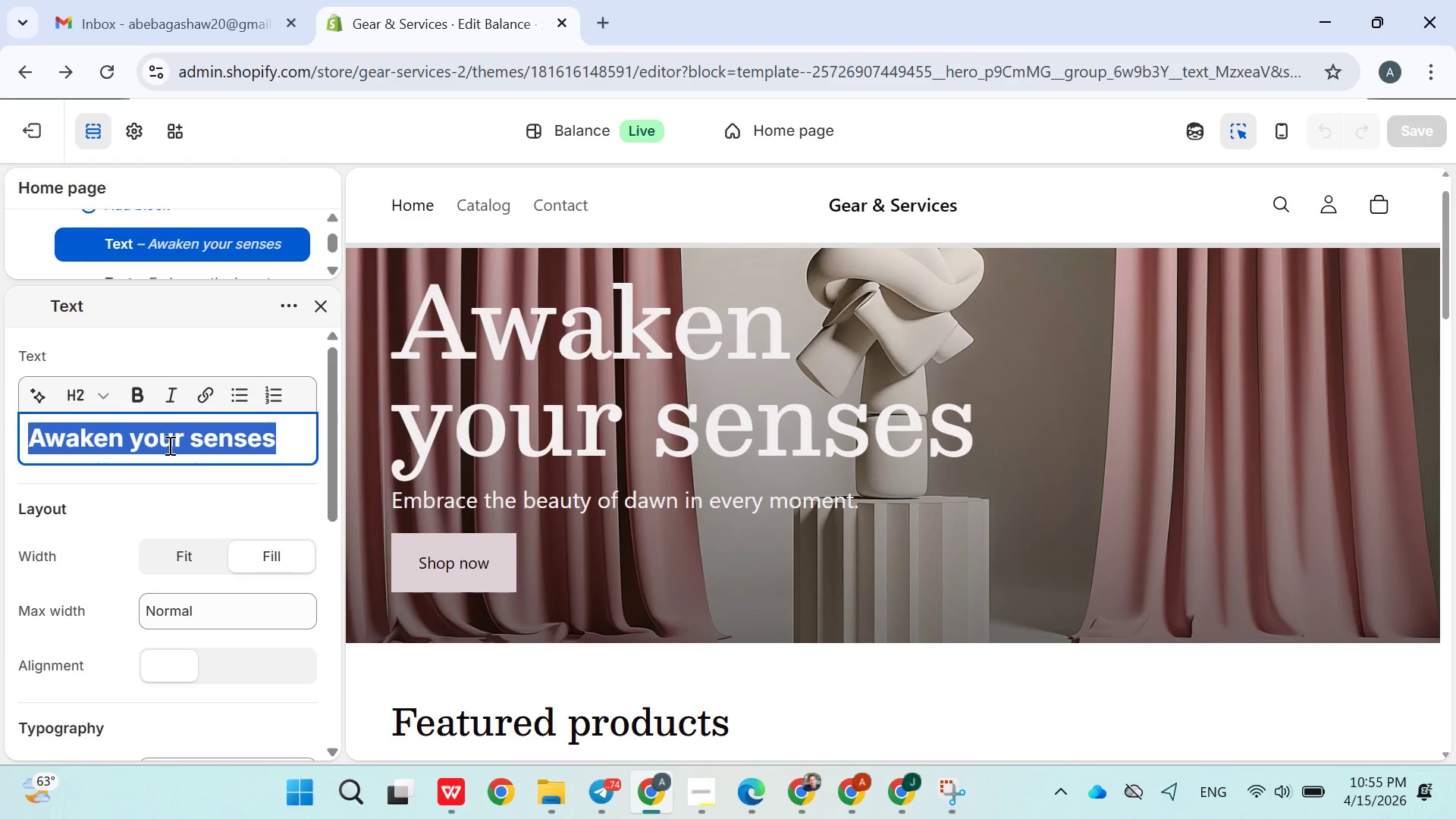 
triple_click([168, 445])
 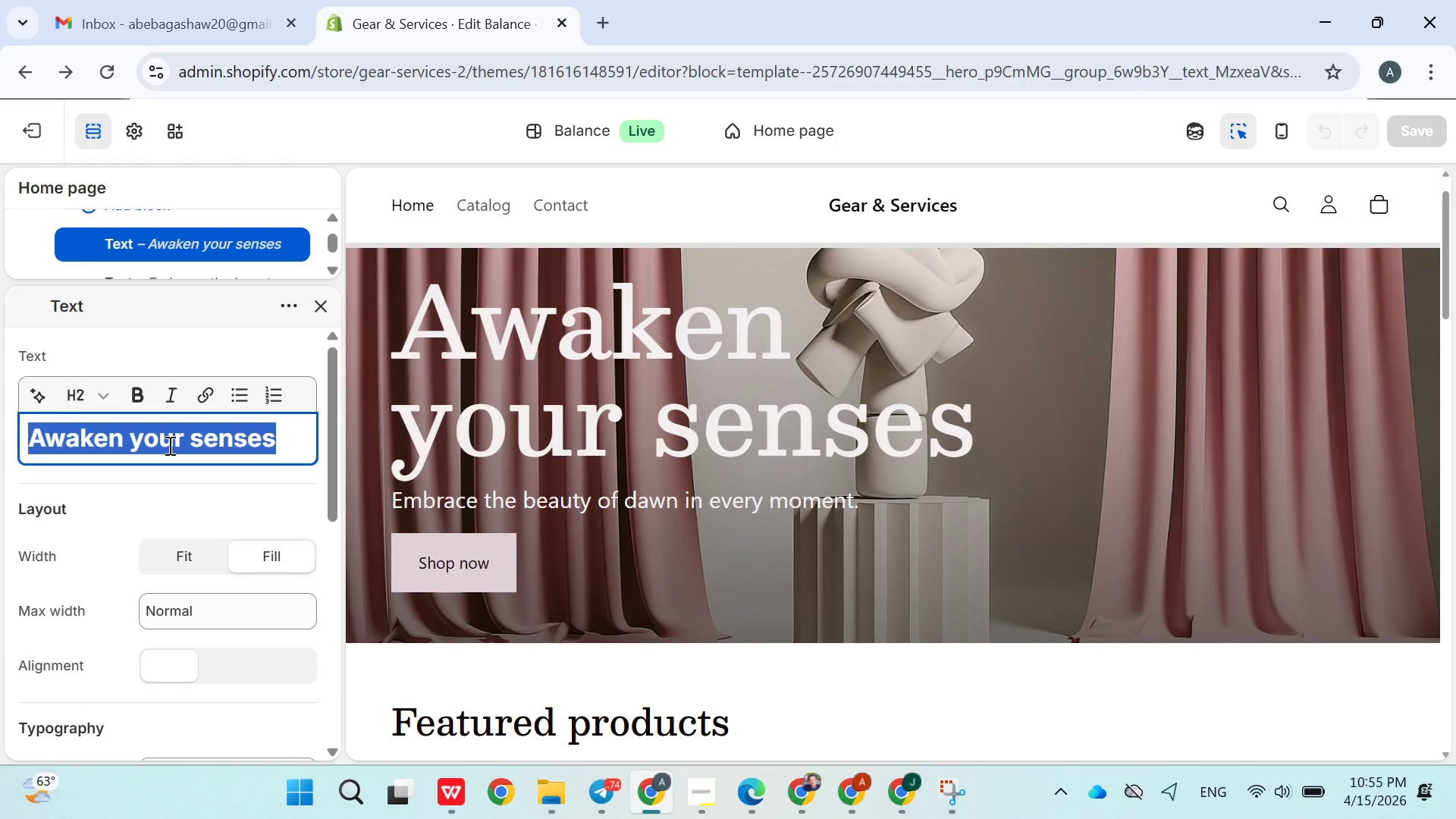 
key(Backspace)
 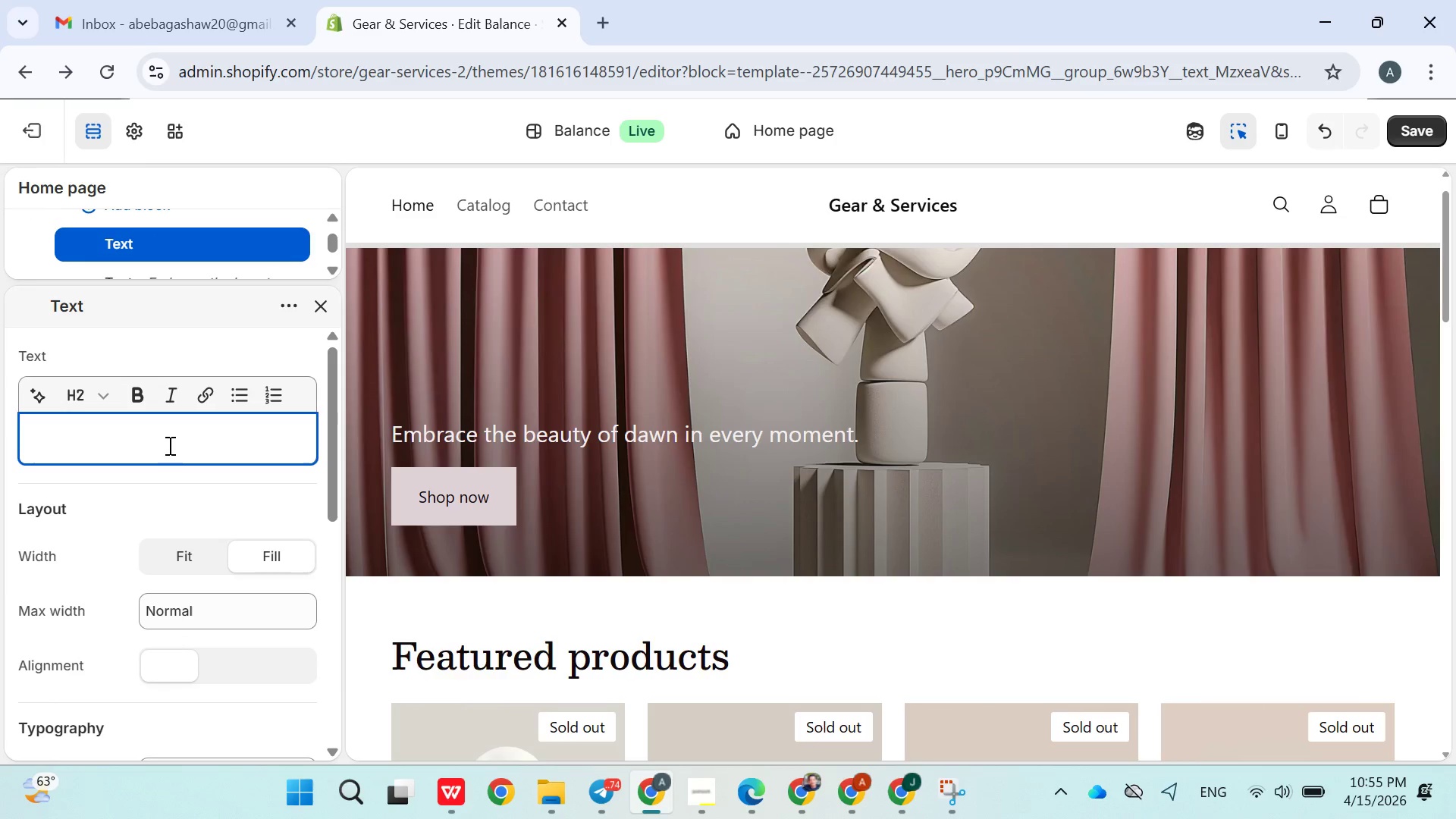 
wait(8.56)
 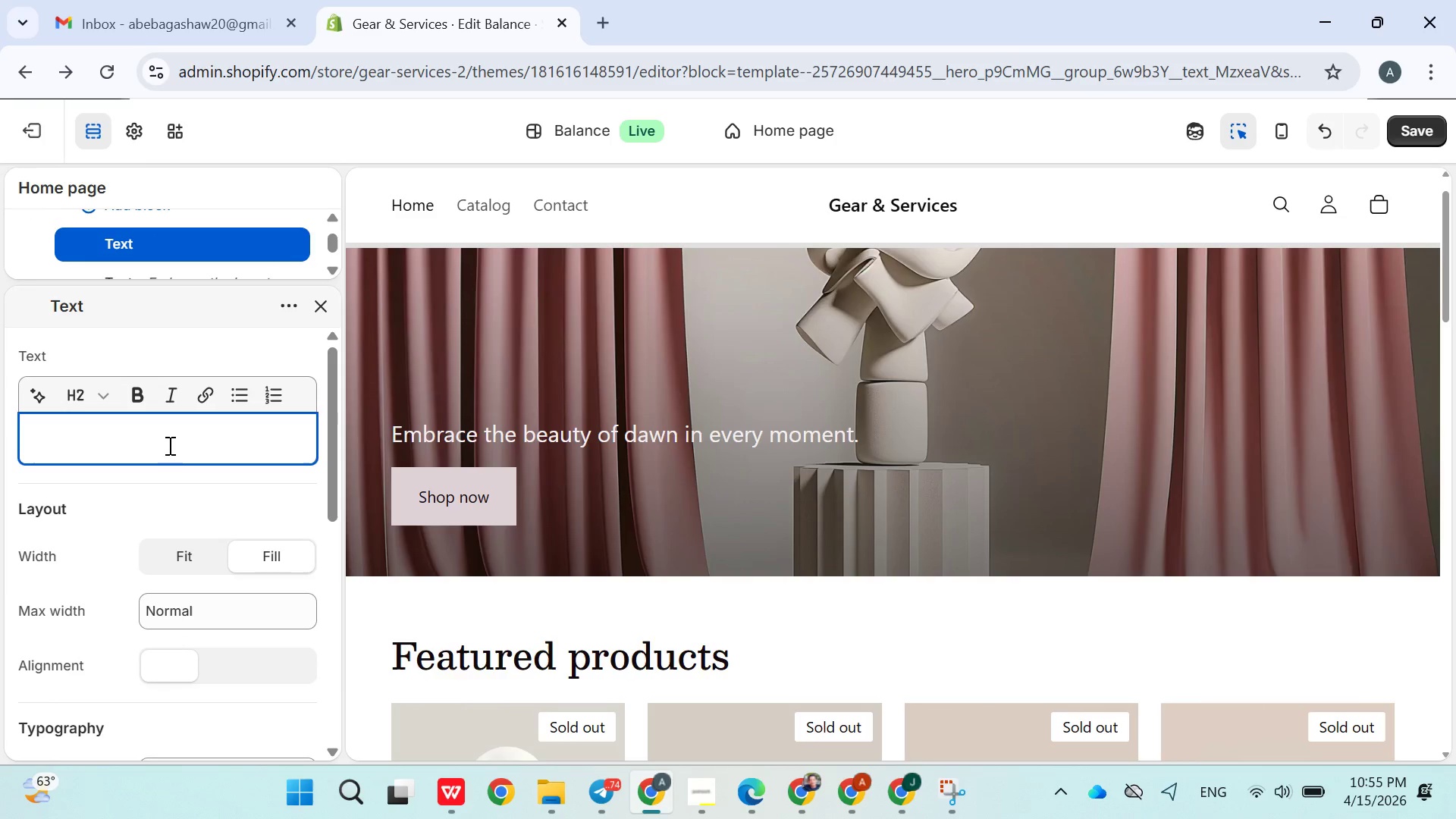 
type(Presision in Evry Frame)
 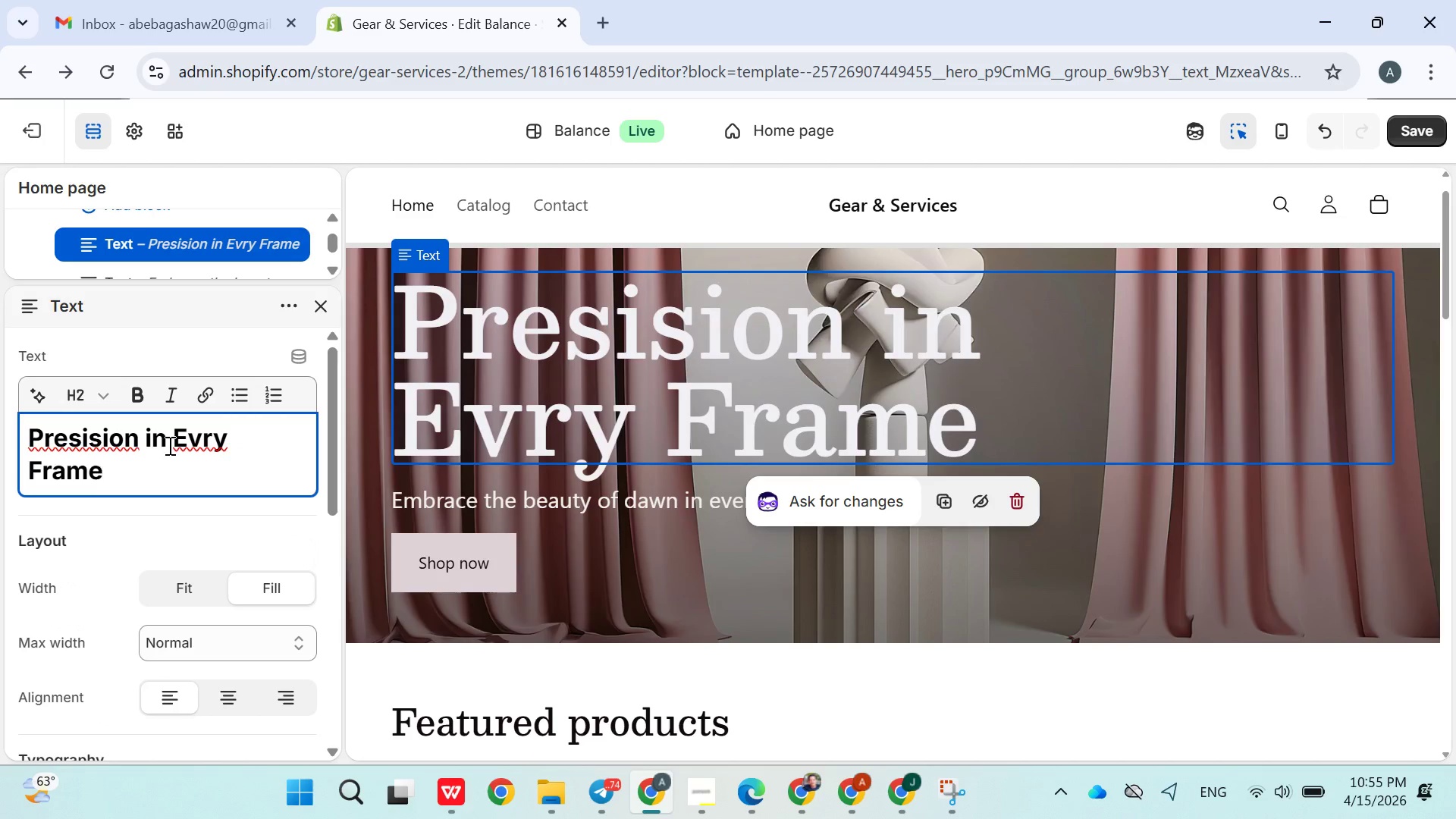 
left_click([589, 564])
 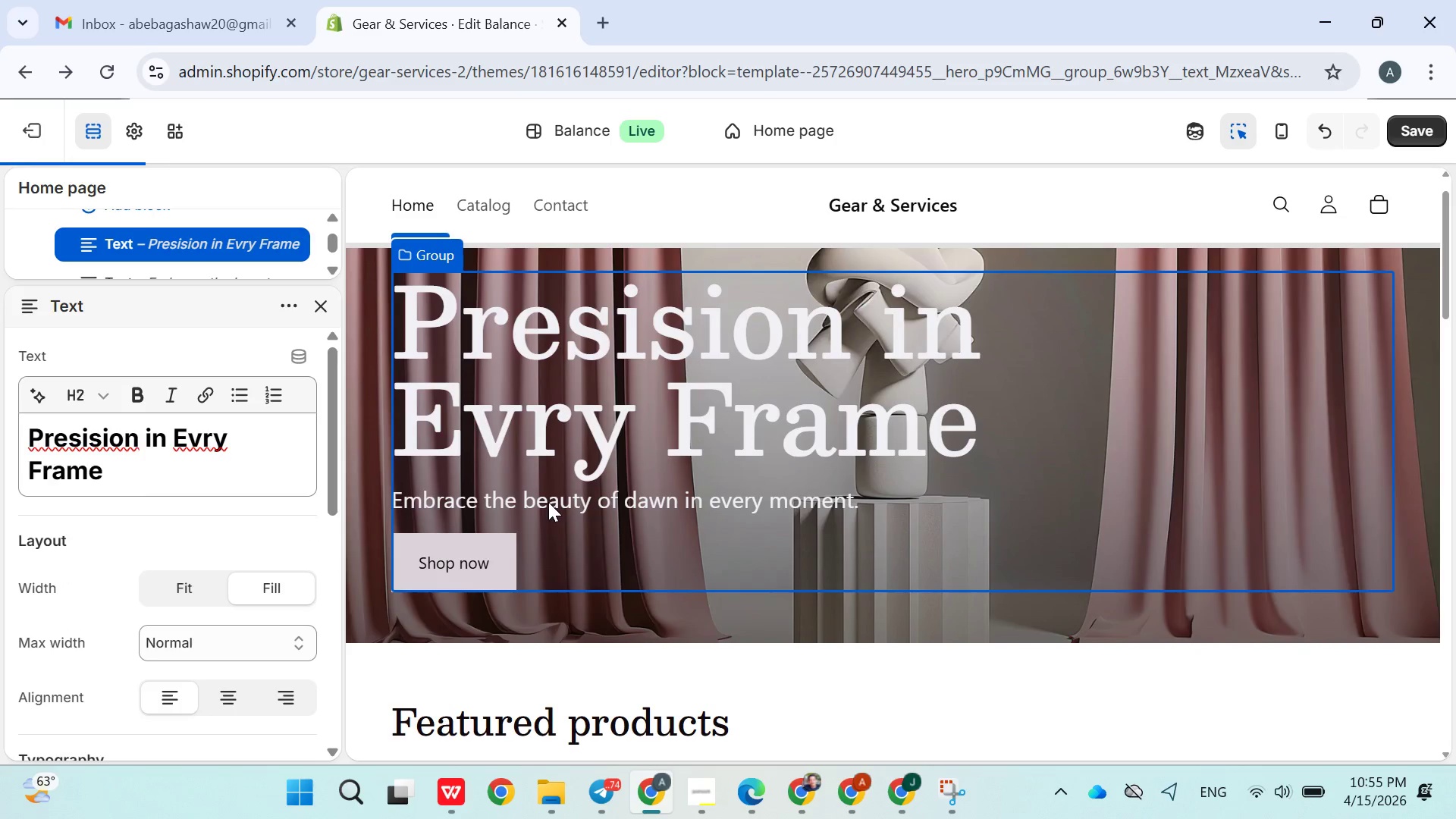 
double_click([548, 502])
 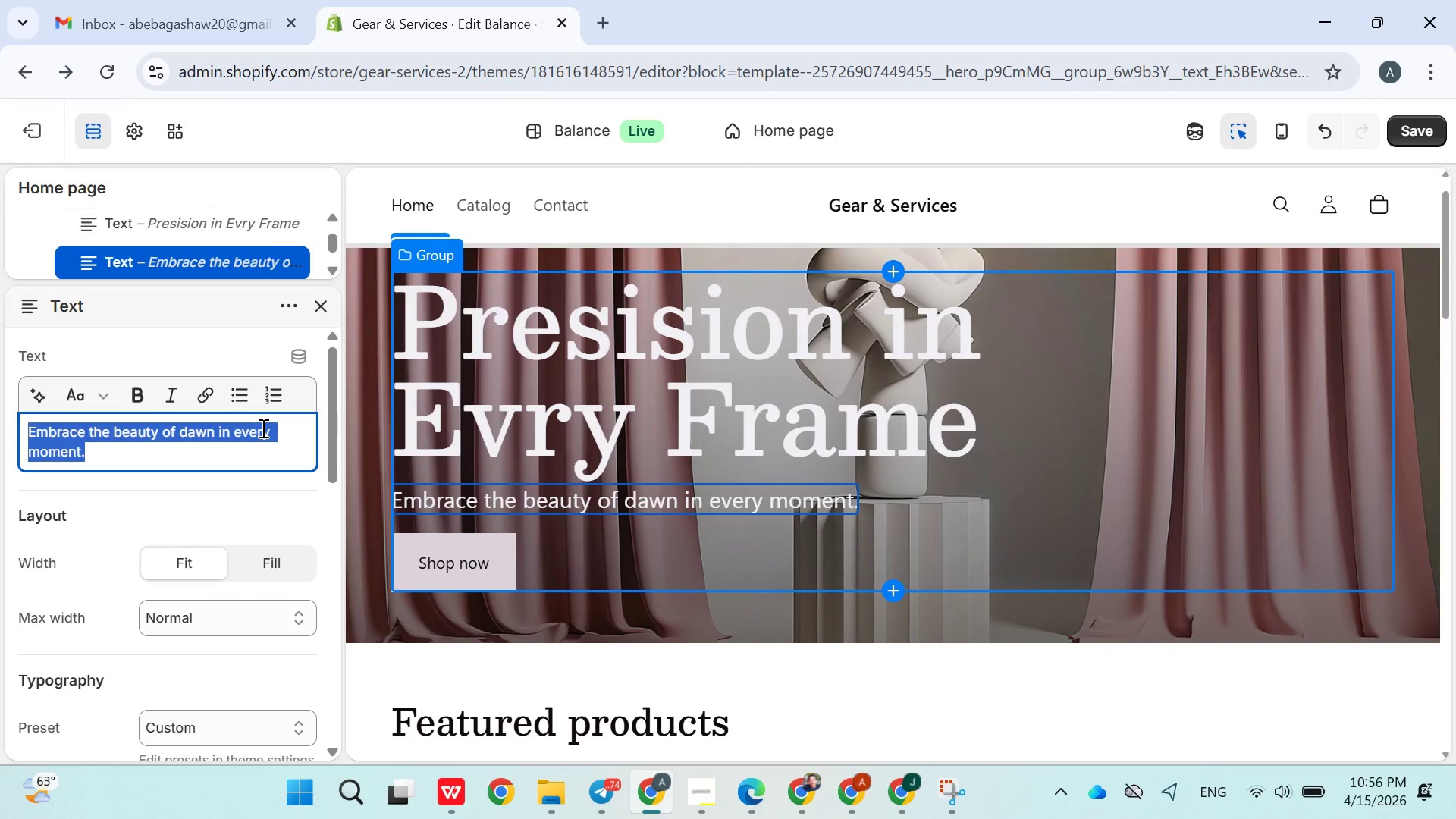 
wait(9.55)
 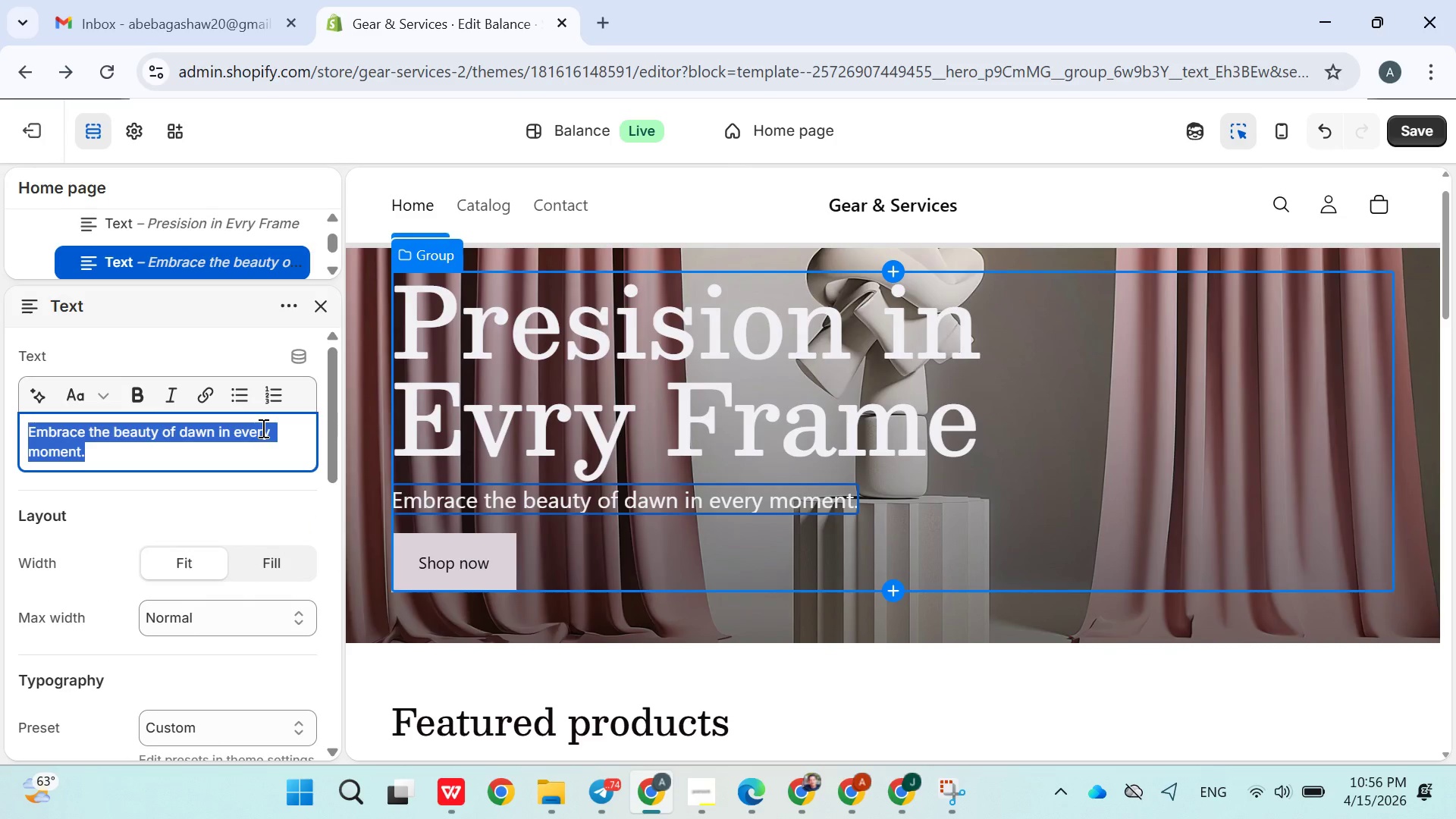 
type(c)
key(Backspace)
type(Curated )
 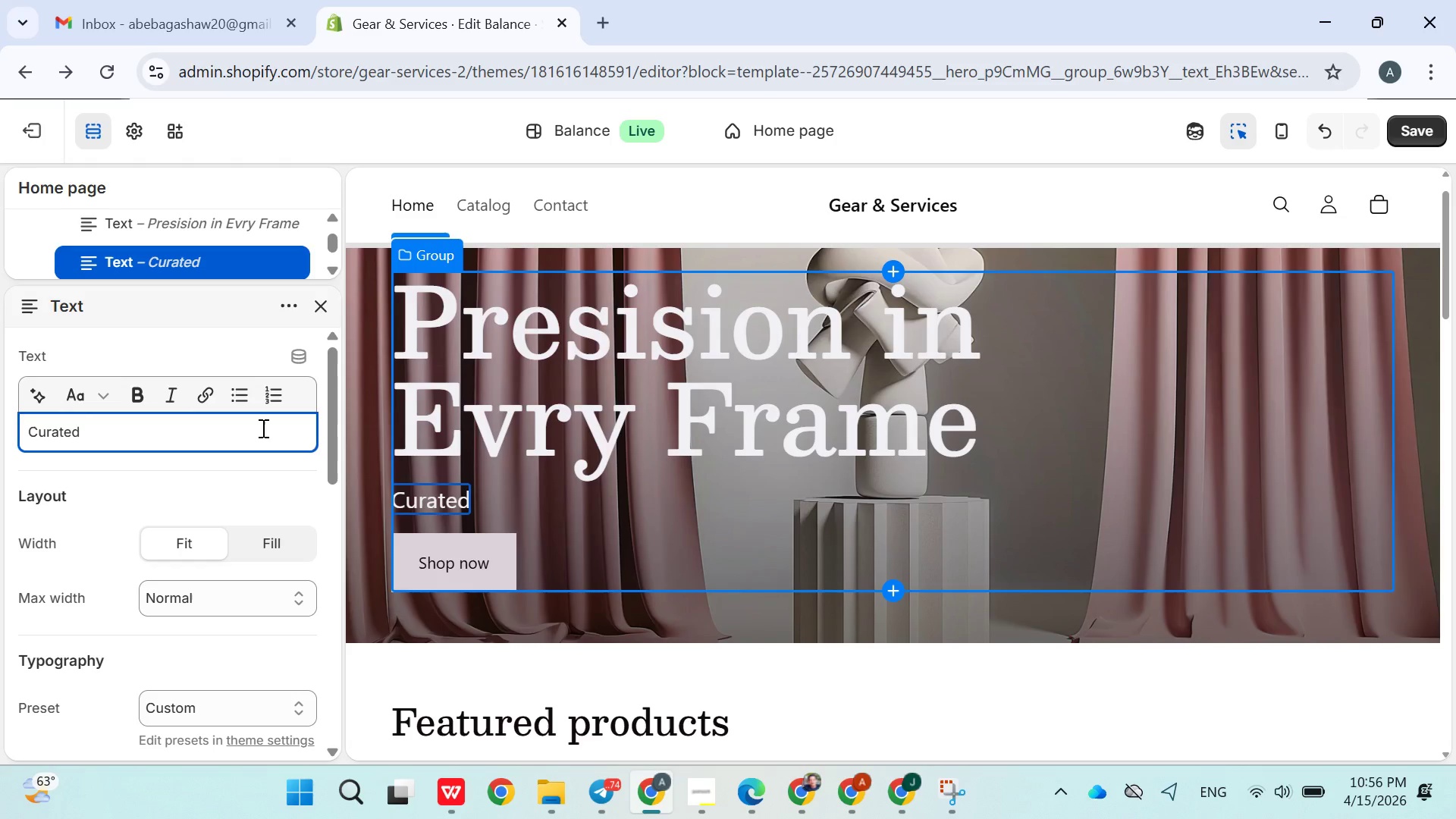 
wait(5.38)
 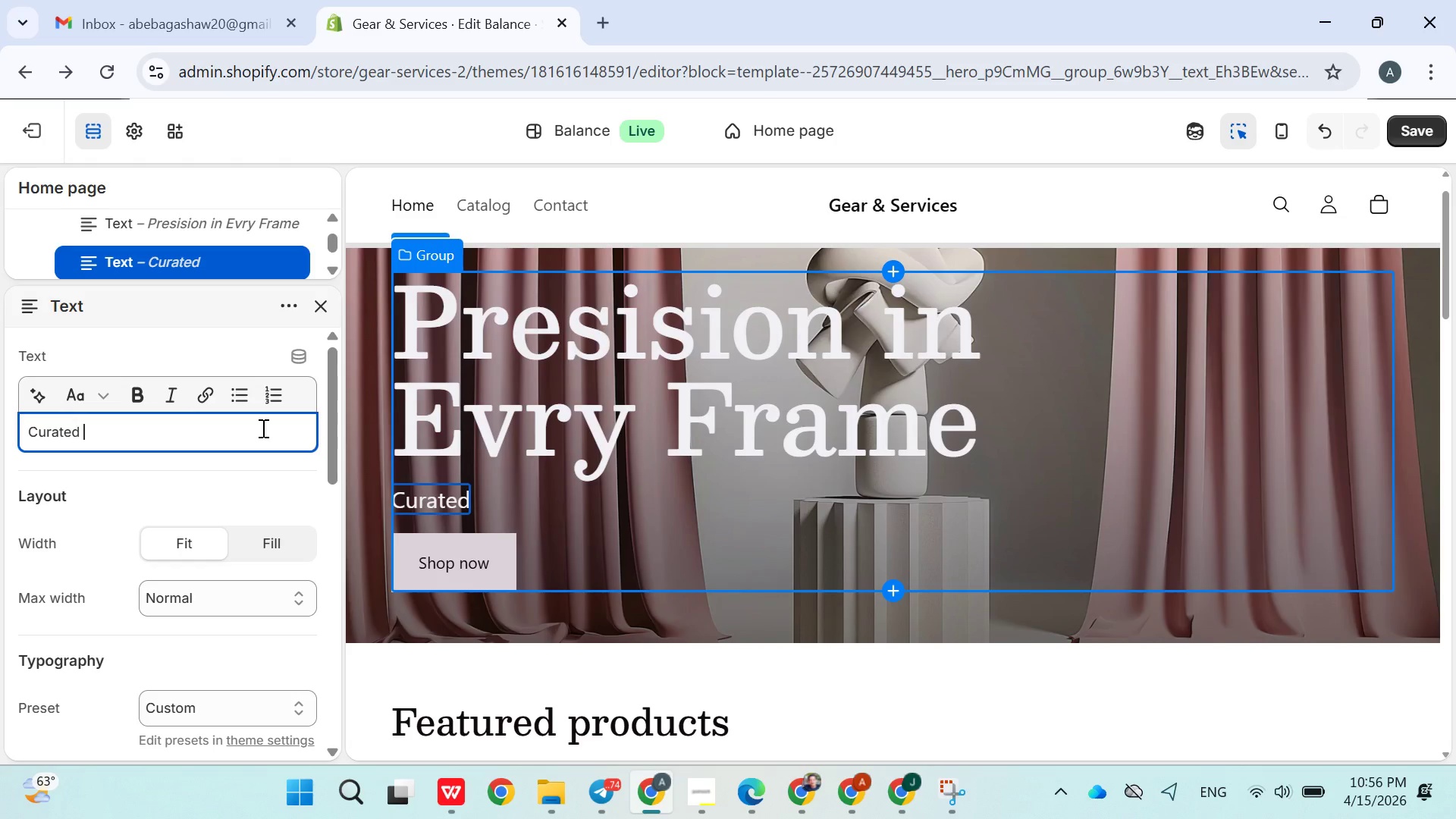 
type(gear,)
 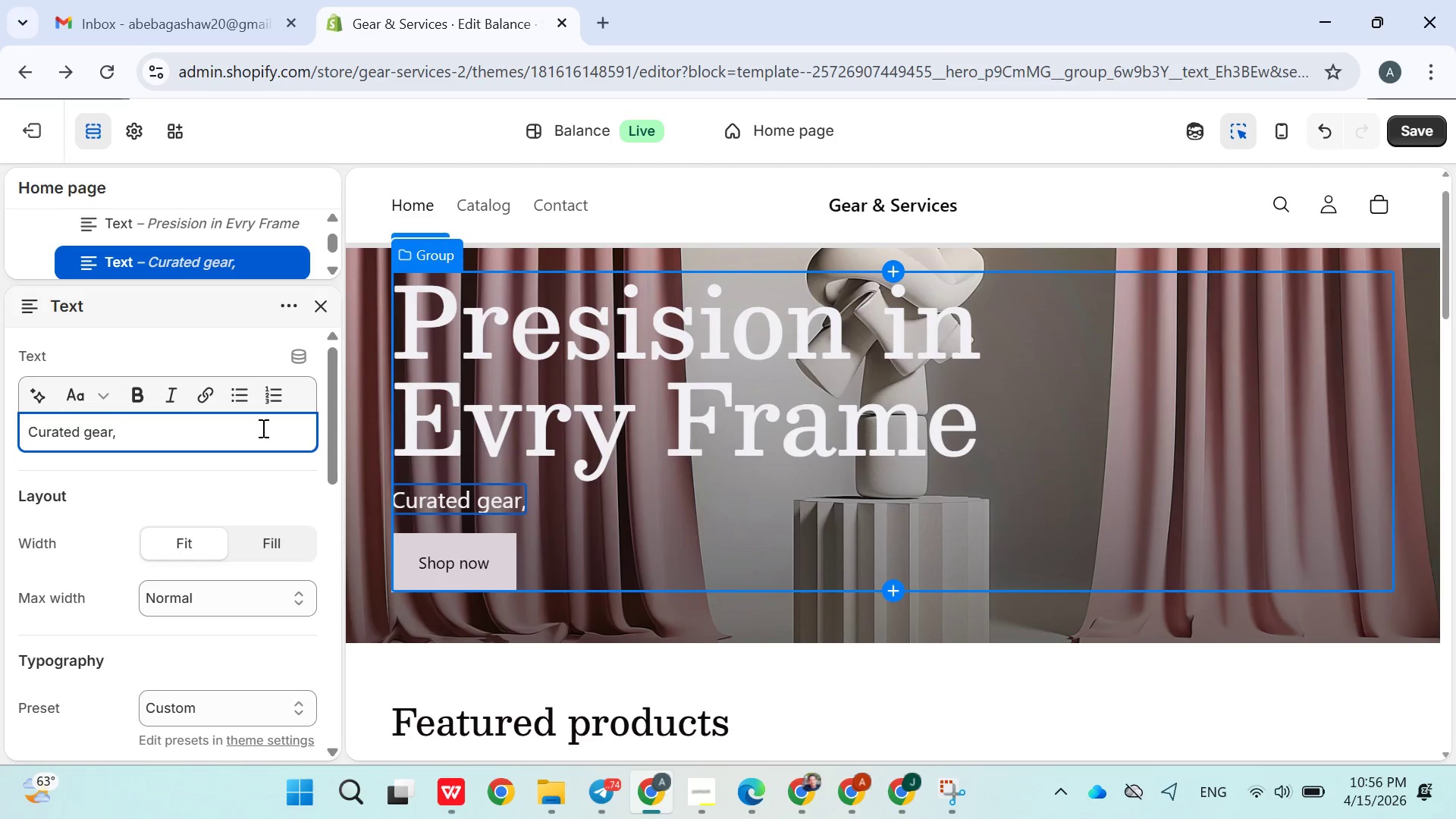 
type(refined exprqiences)
 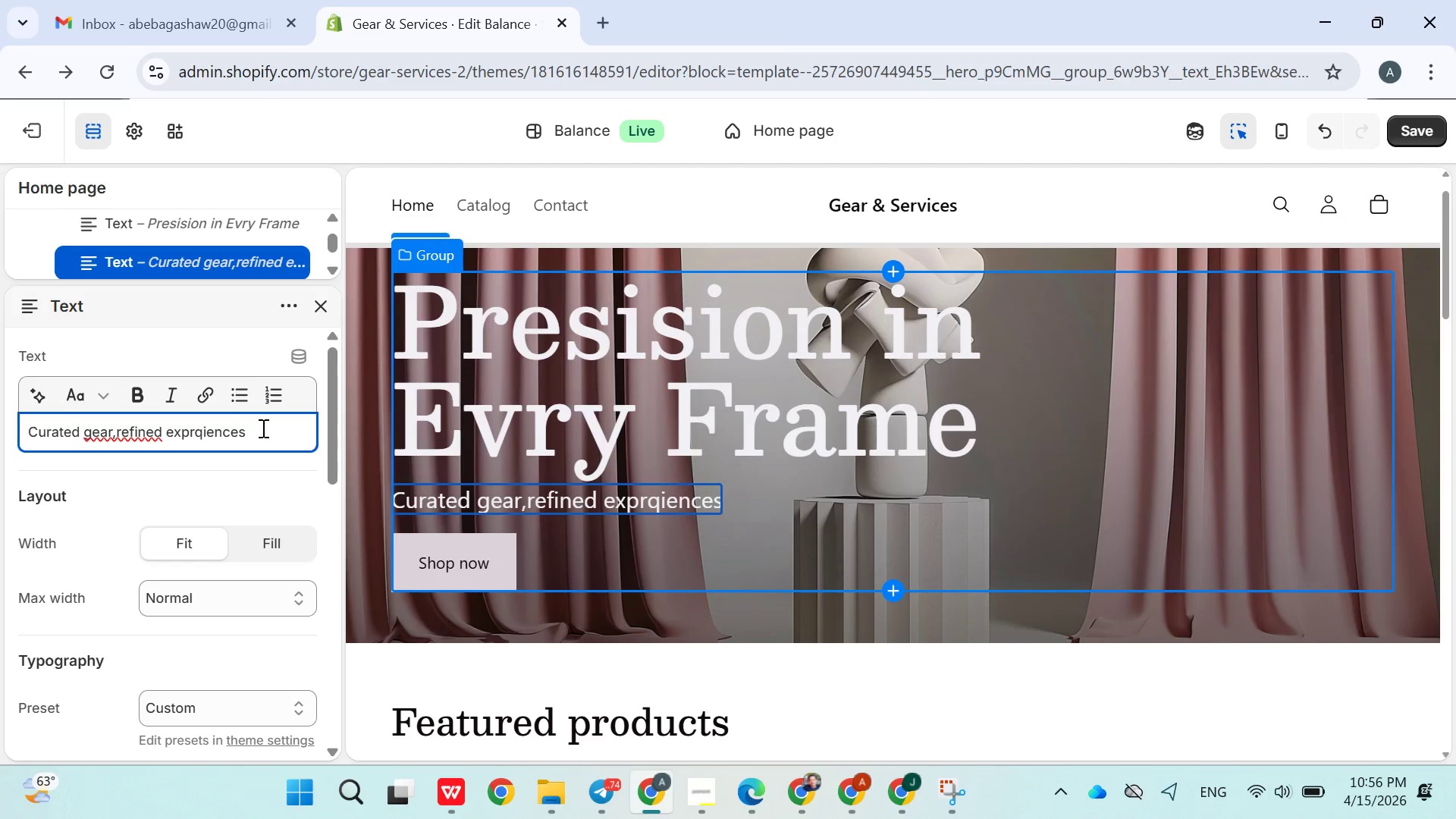 
type(,ansd)
key(Backspace)
key(Backspace)
type(d )
 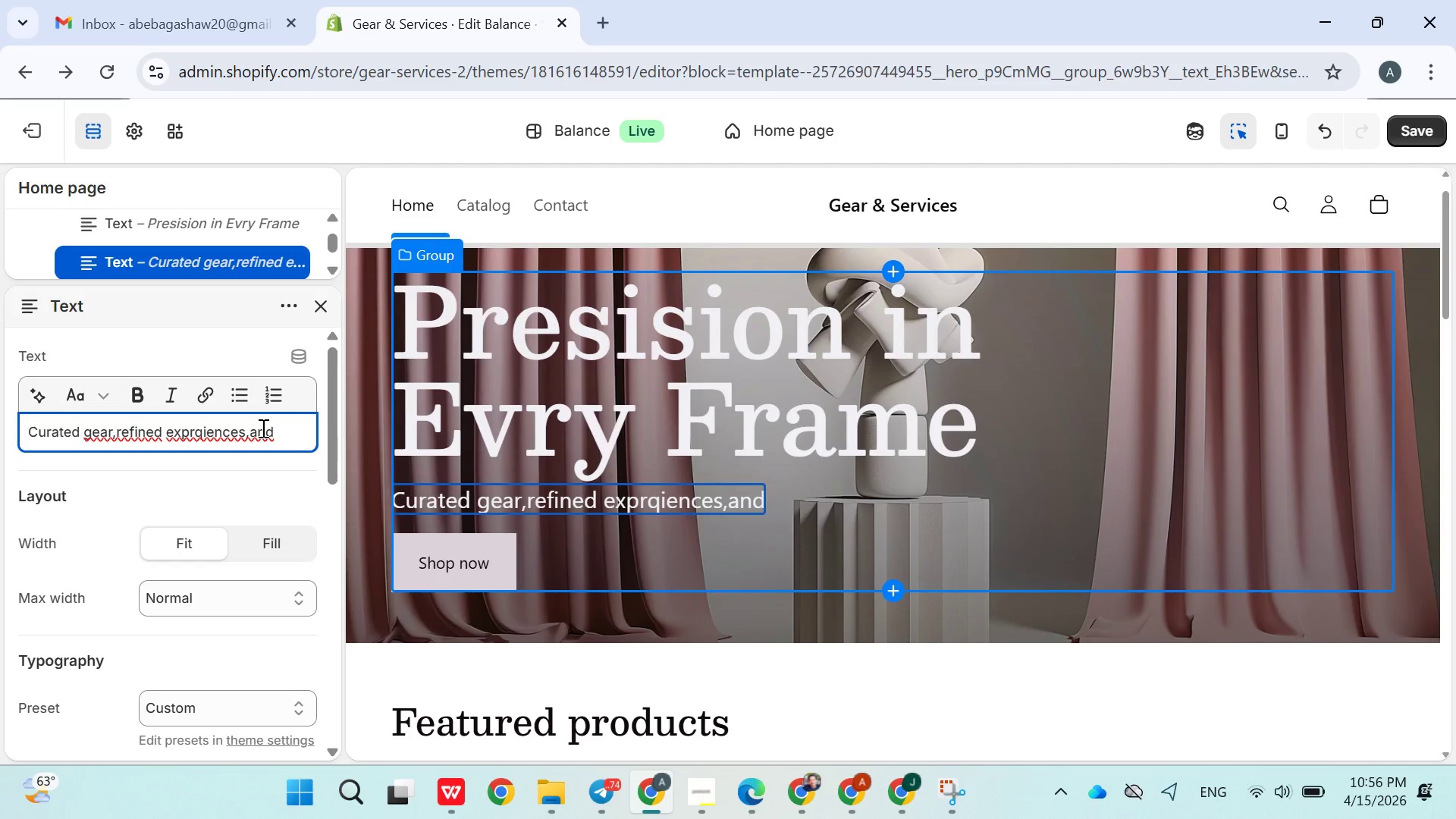 
type(arial)
 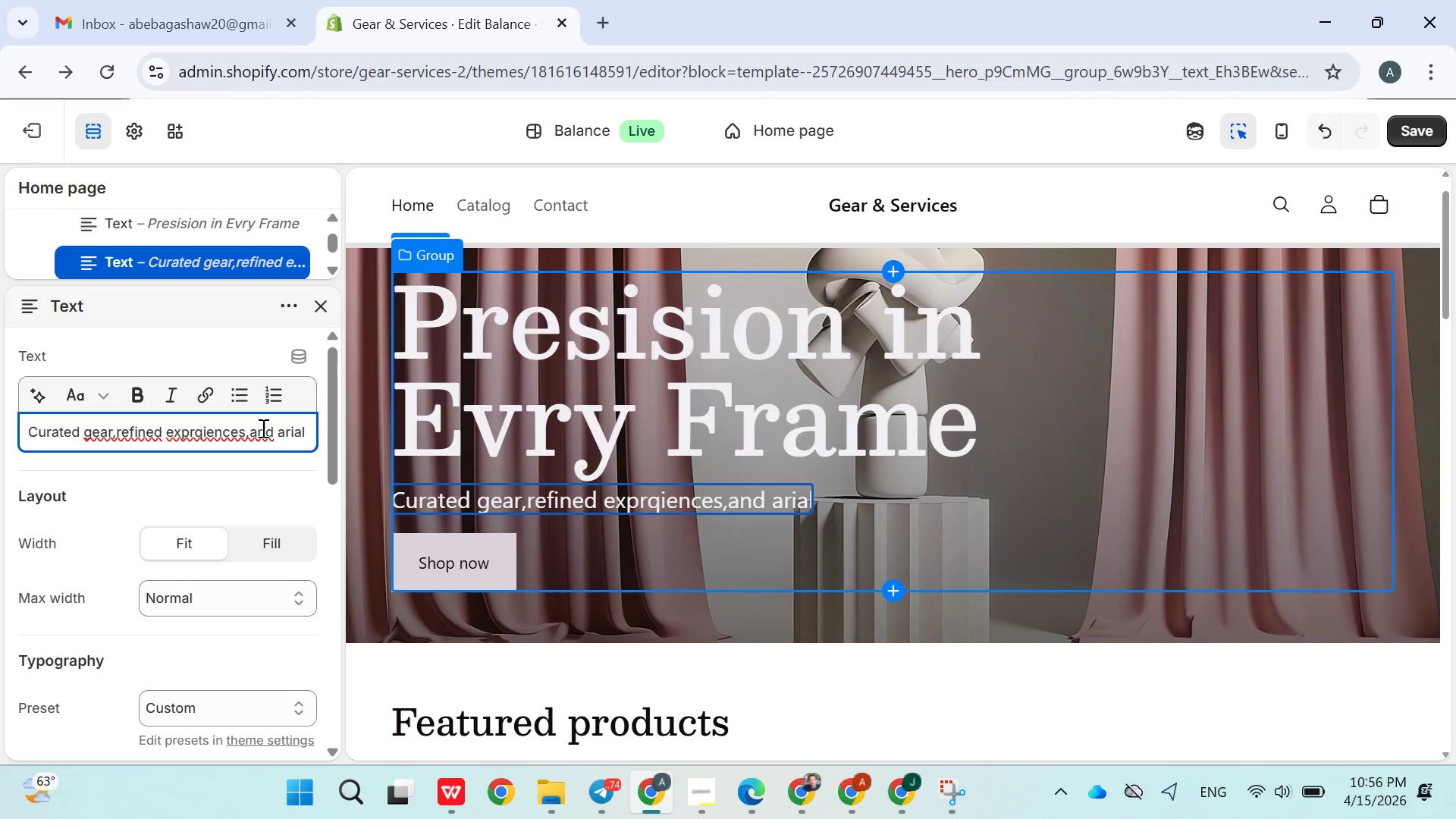 
wait(5.48)
 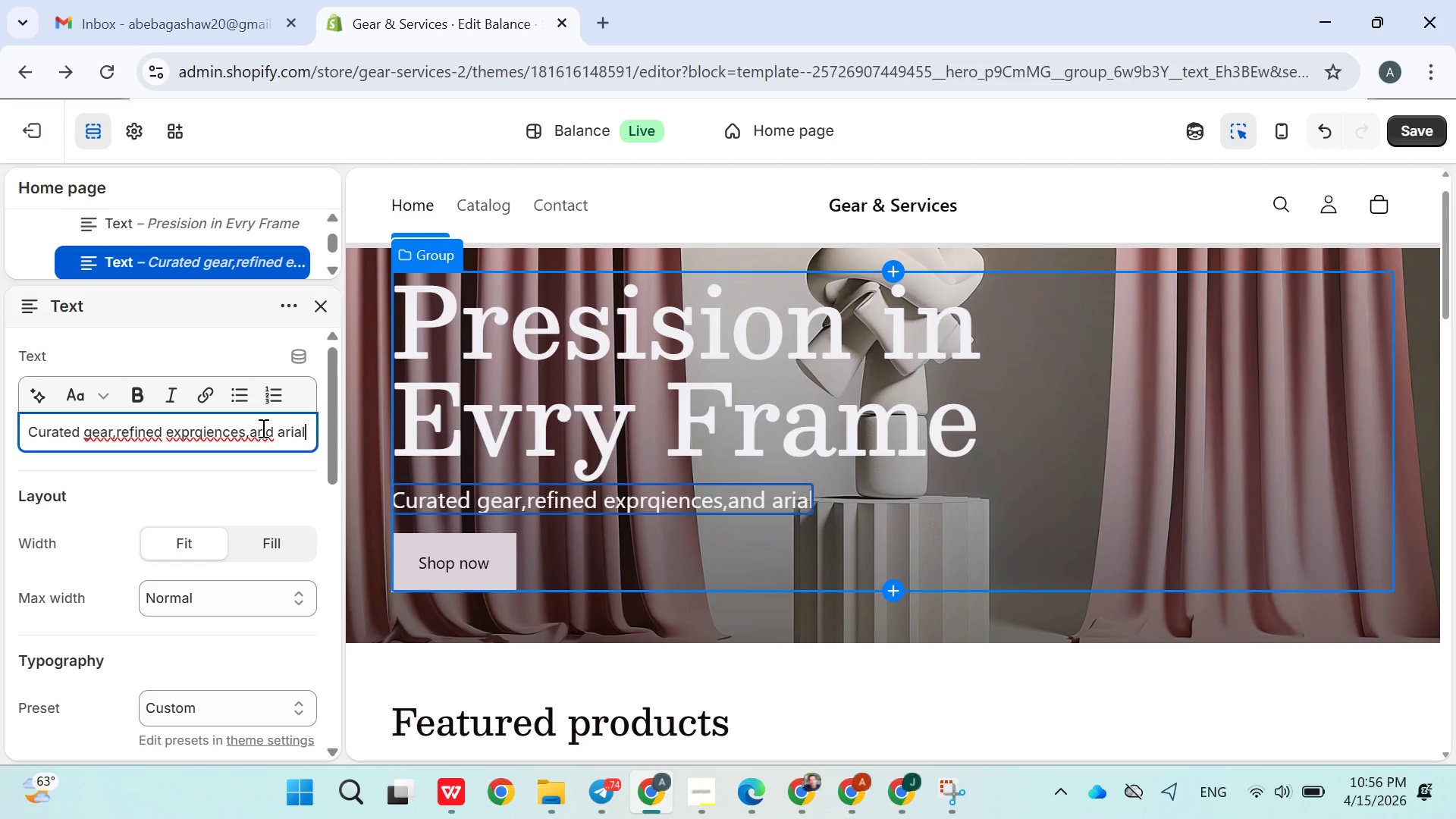 
type( mastery for )
 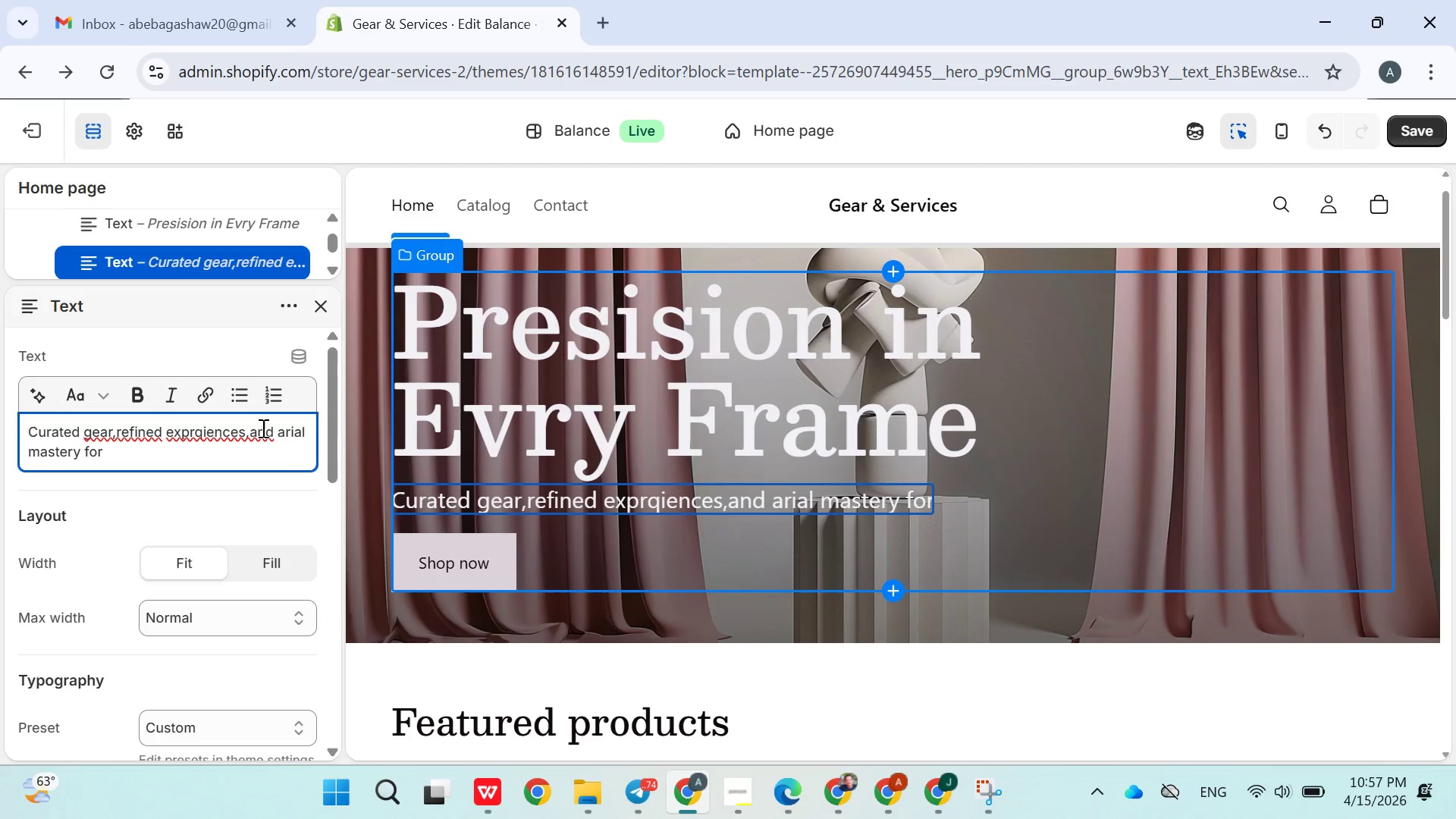 
type(phtographers)
 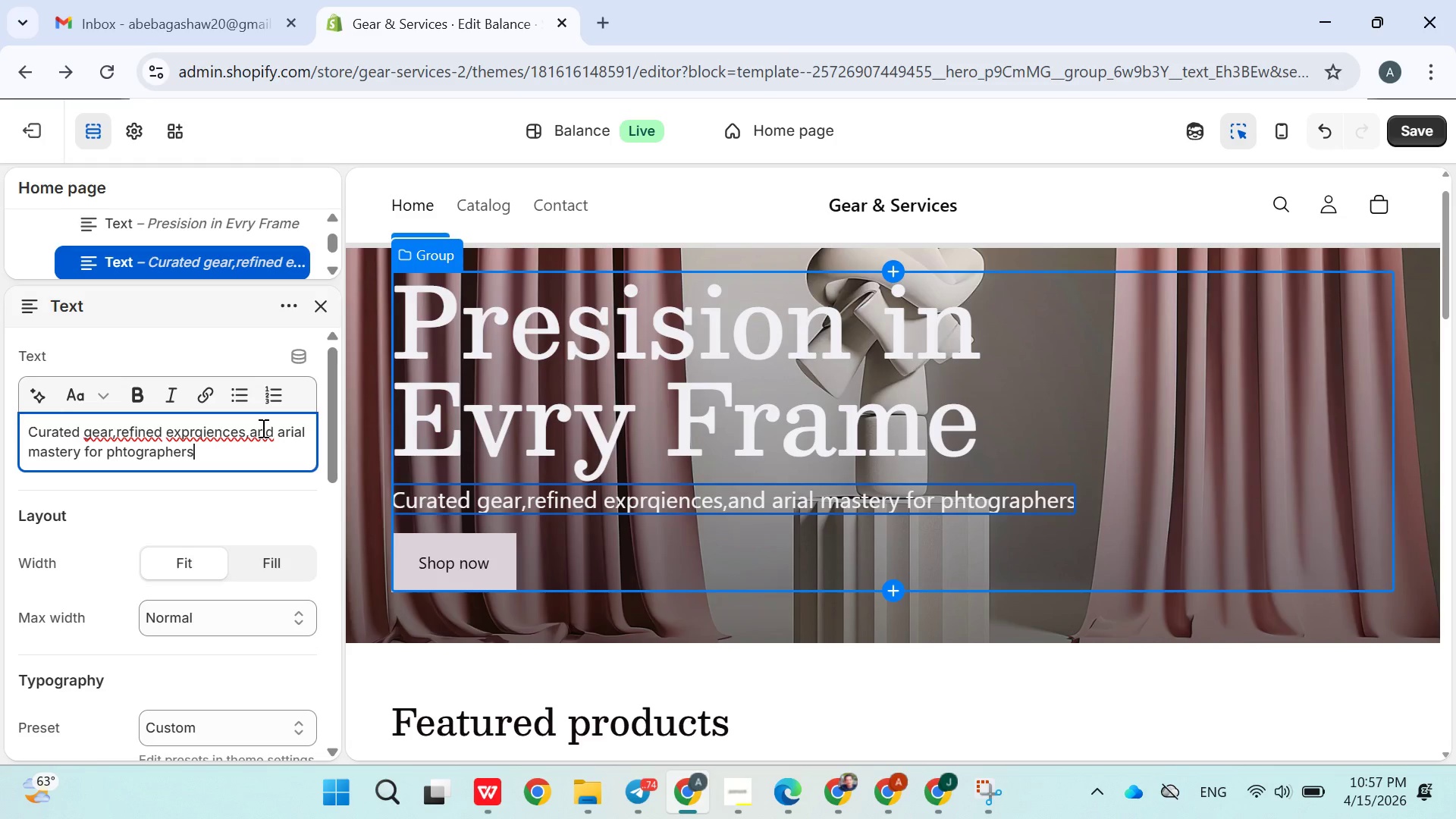 
wait(11.66)
 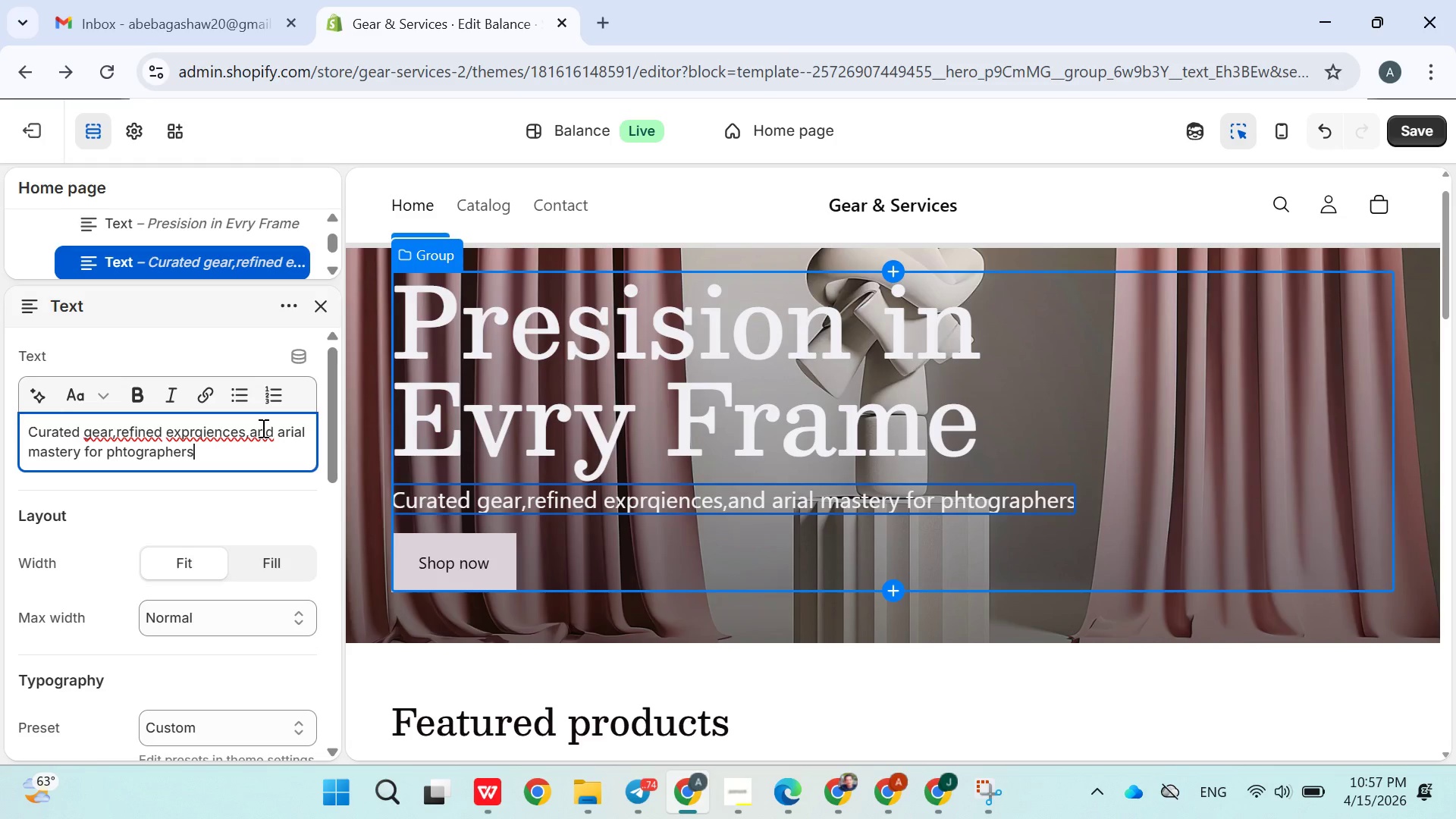 
key(Space)
 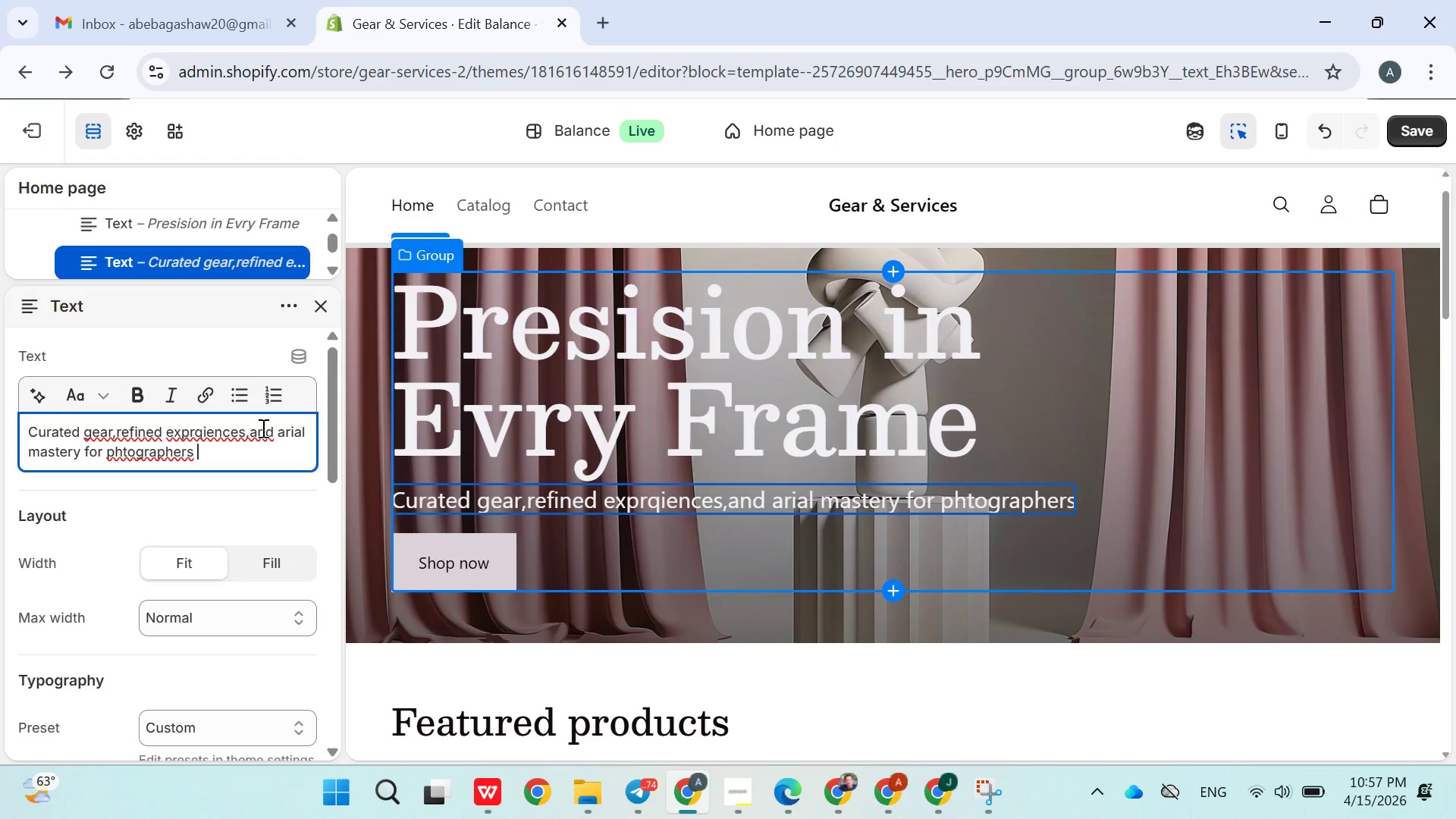 
key(Space)
 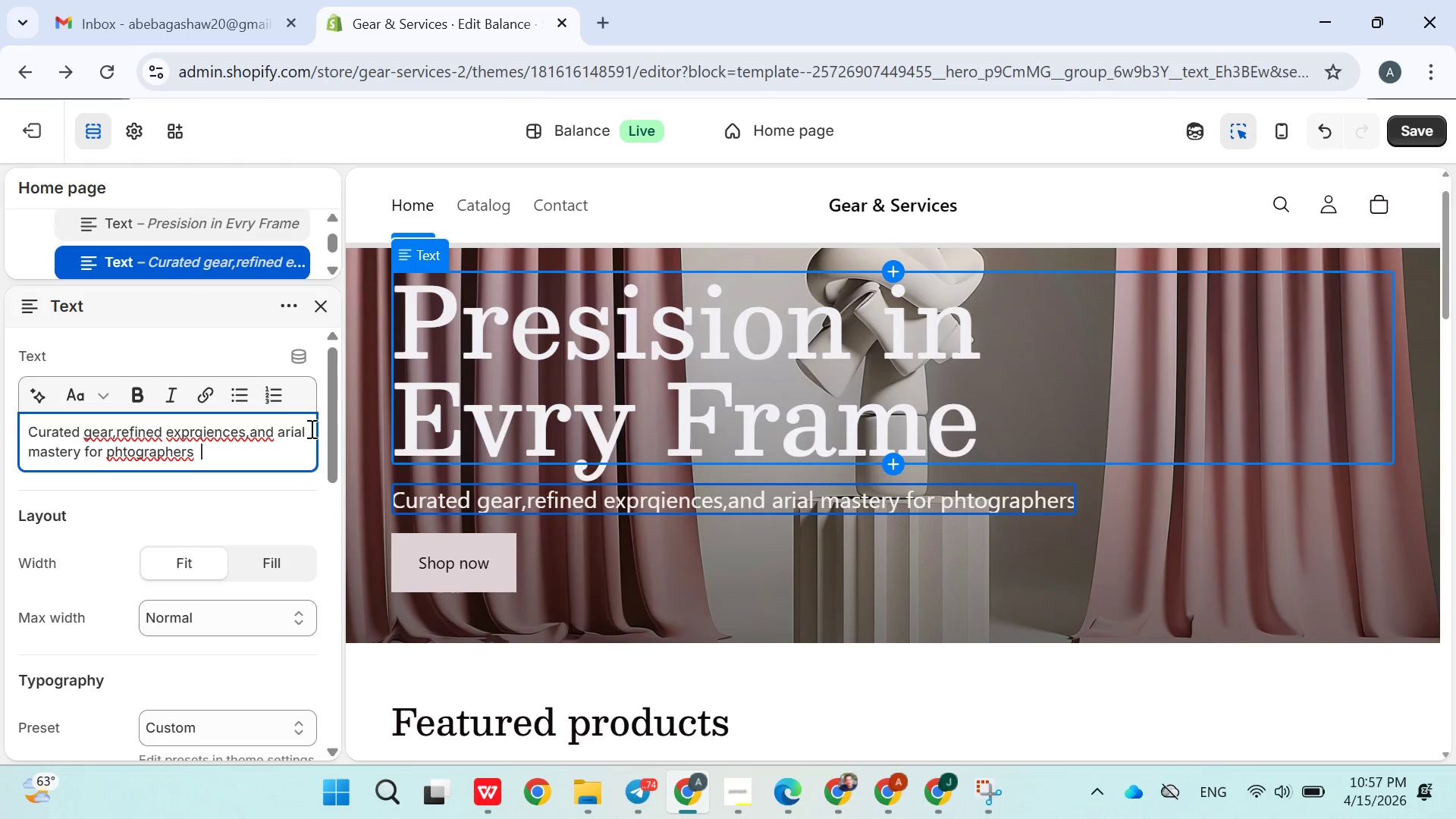 
type(who demand more.)
 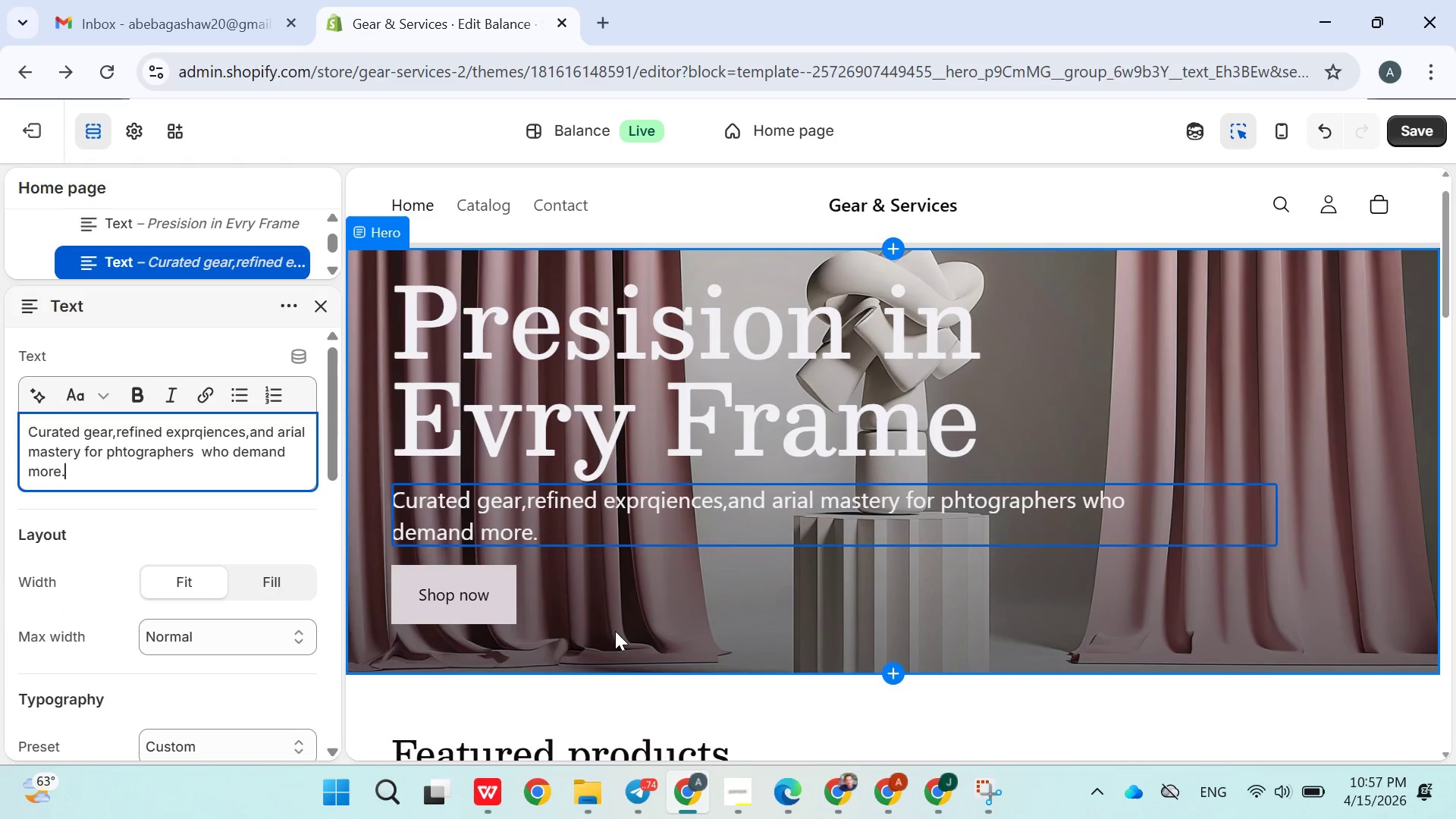 
left_click([649, 692])
 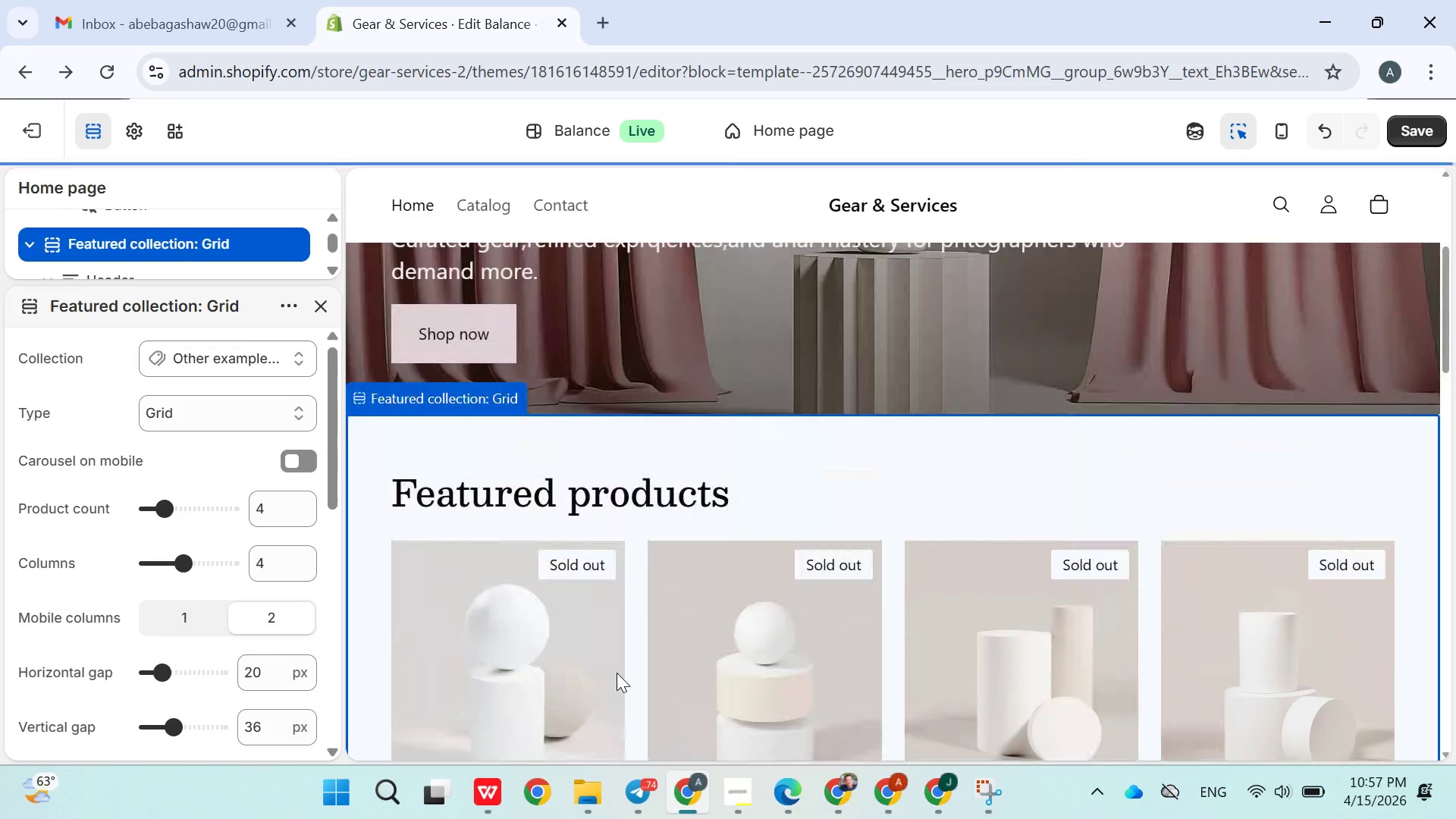 
left_click([552, 659])
 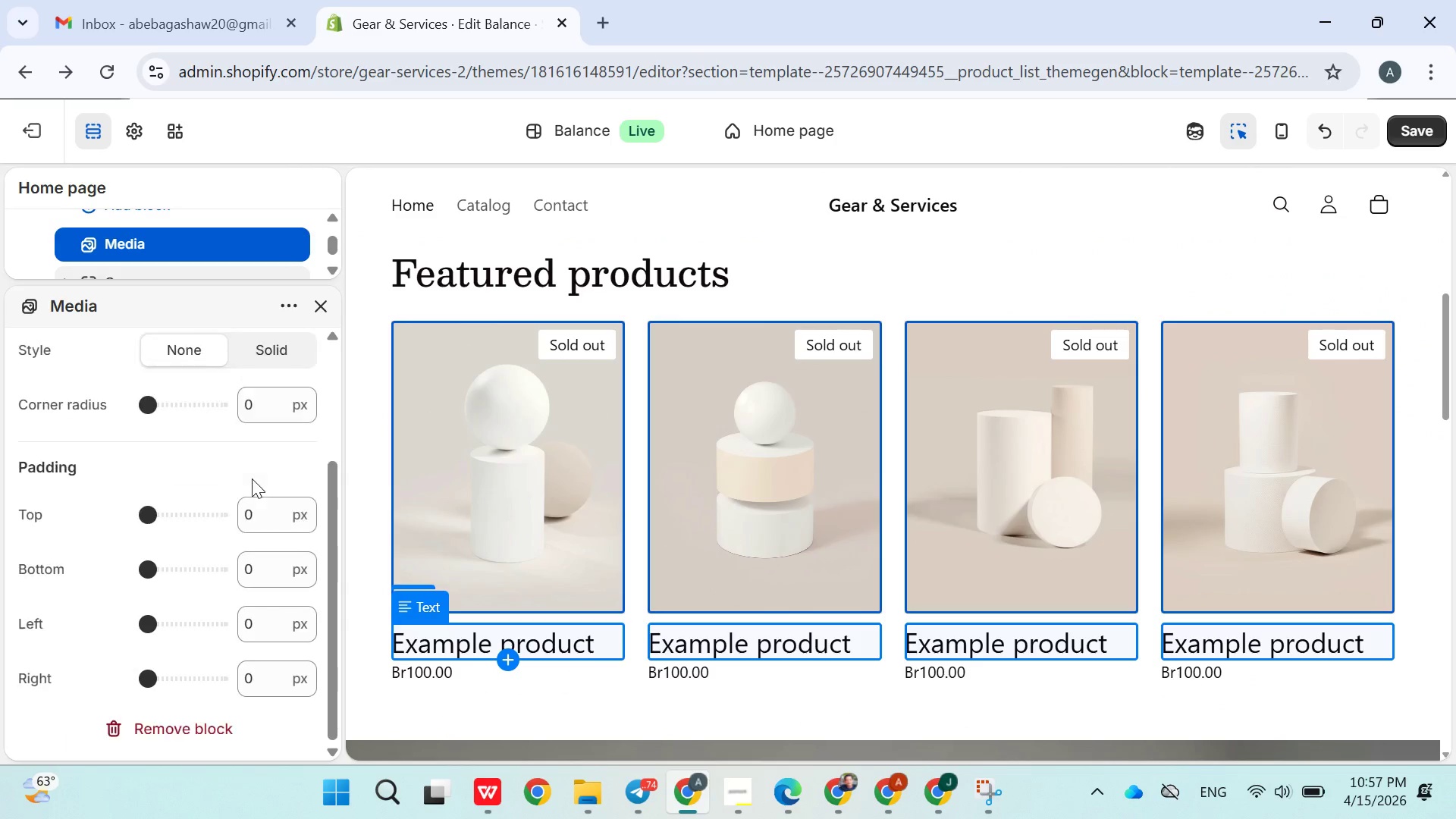 
wait(13.31)
 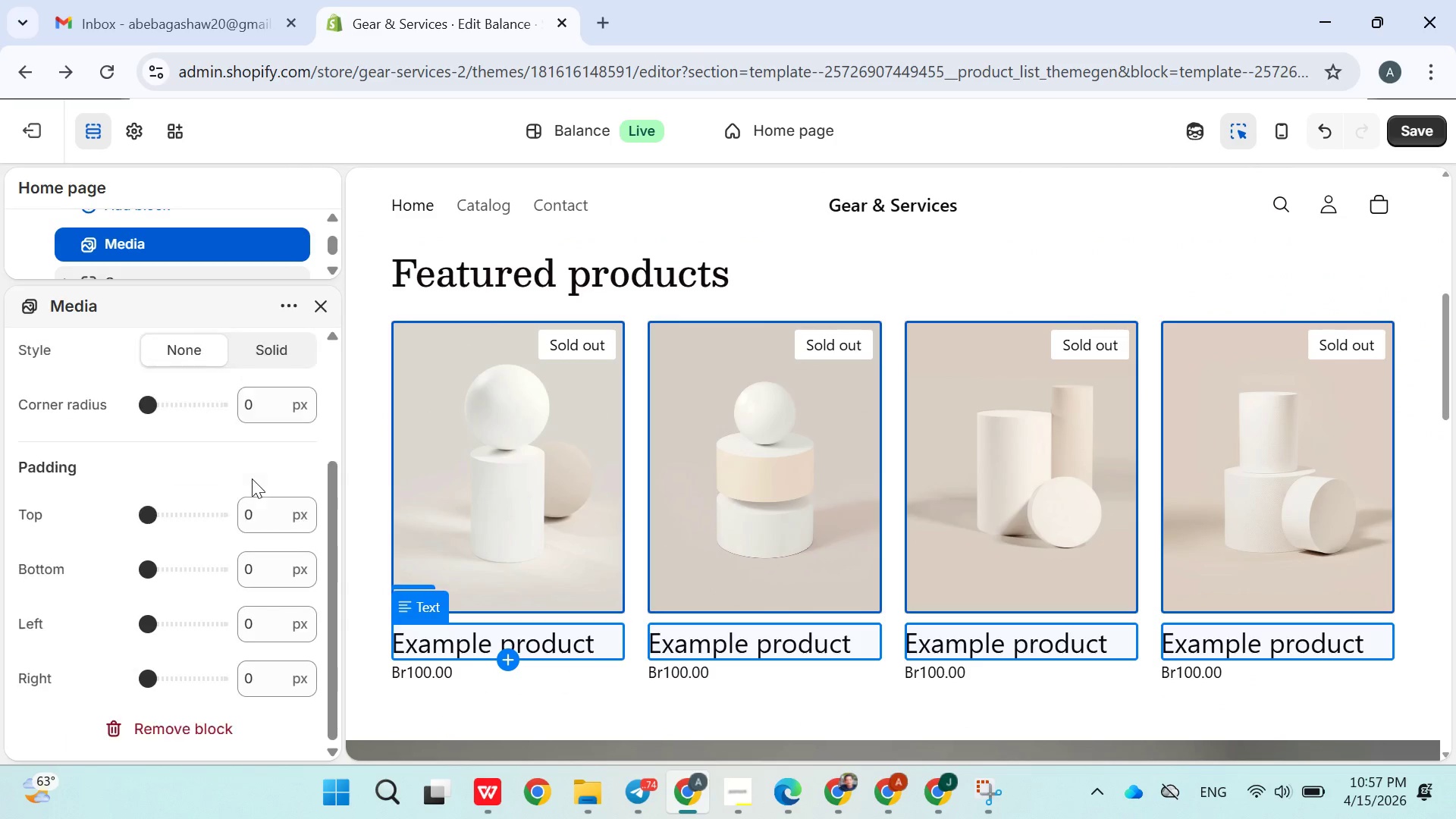 
left_click([1426, 143])
 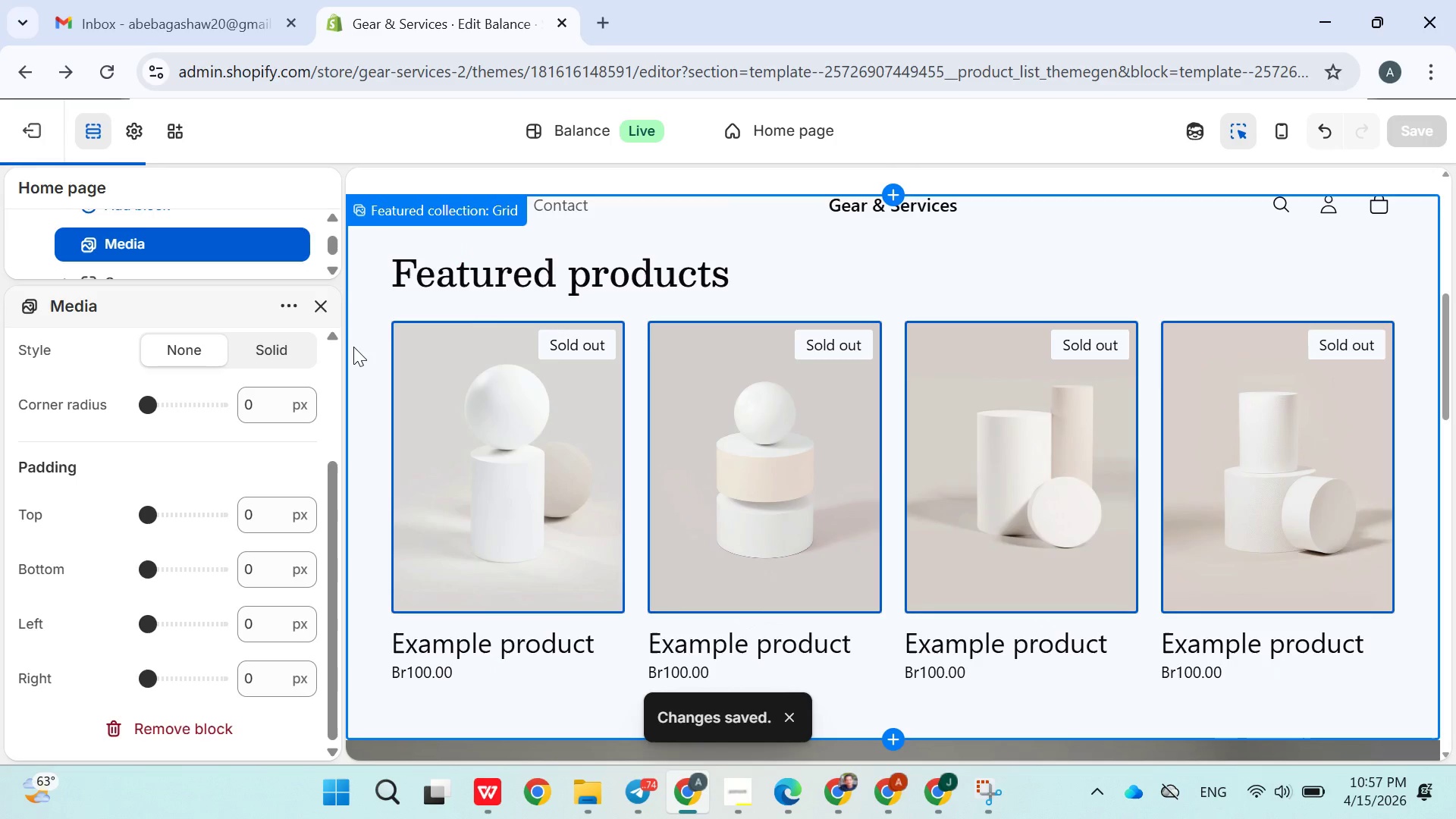 
left_click([318, 315])
 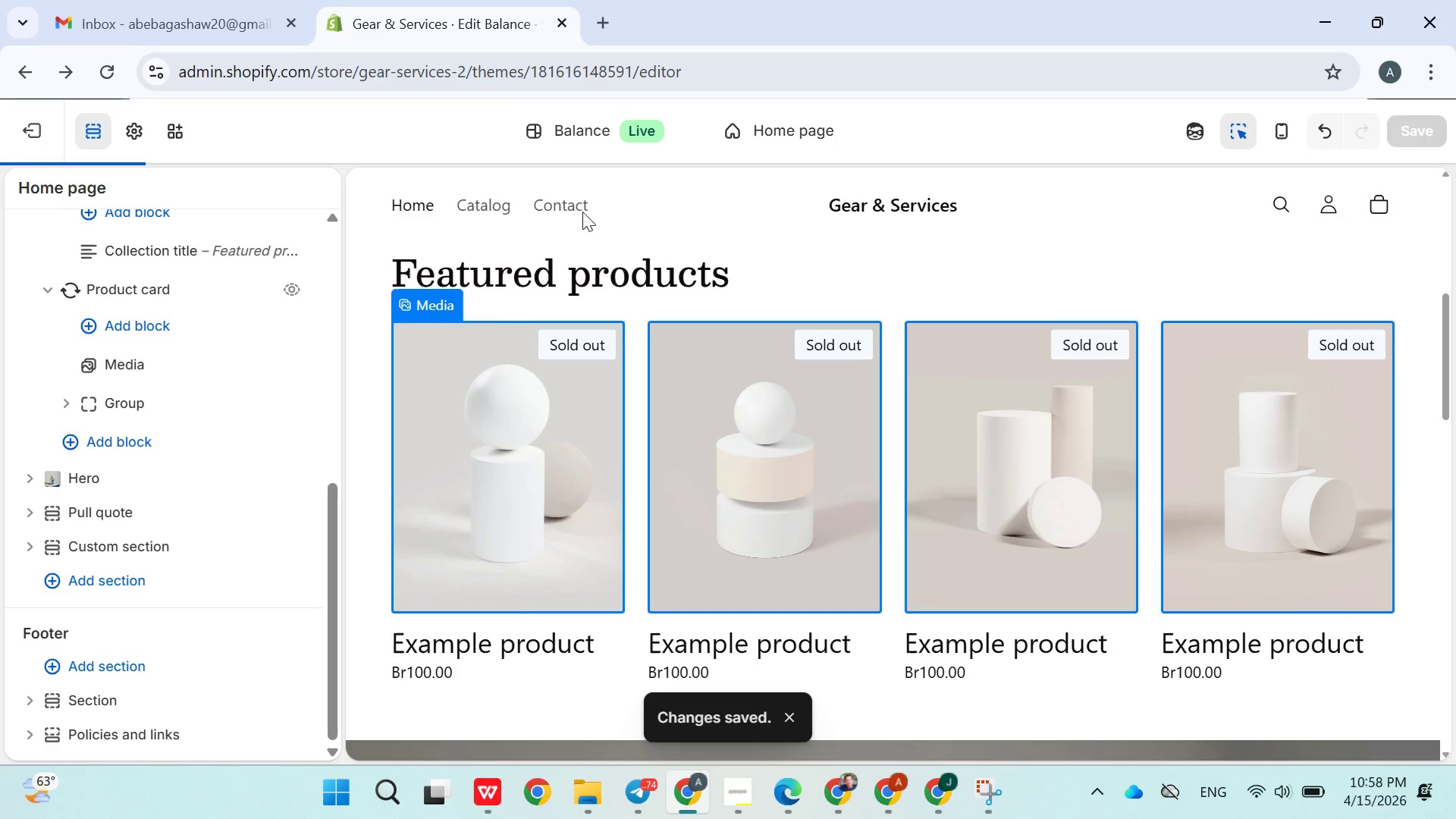 
mouse_move([621, 250])
 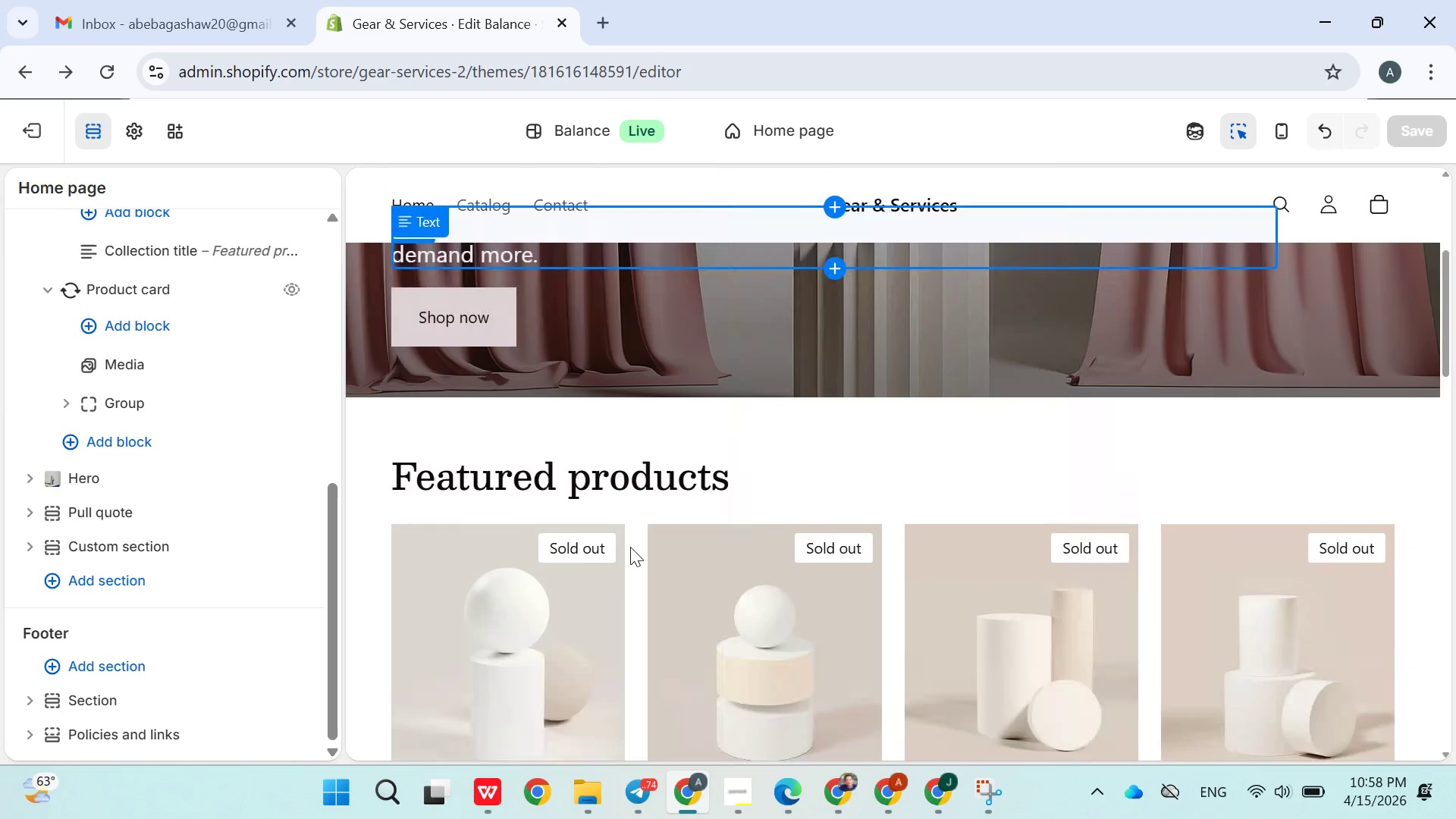 
wait(10.2)
 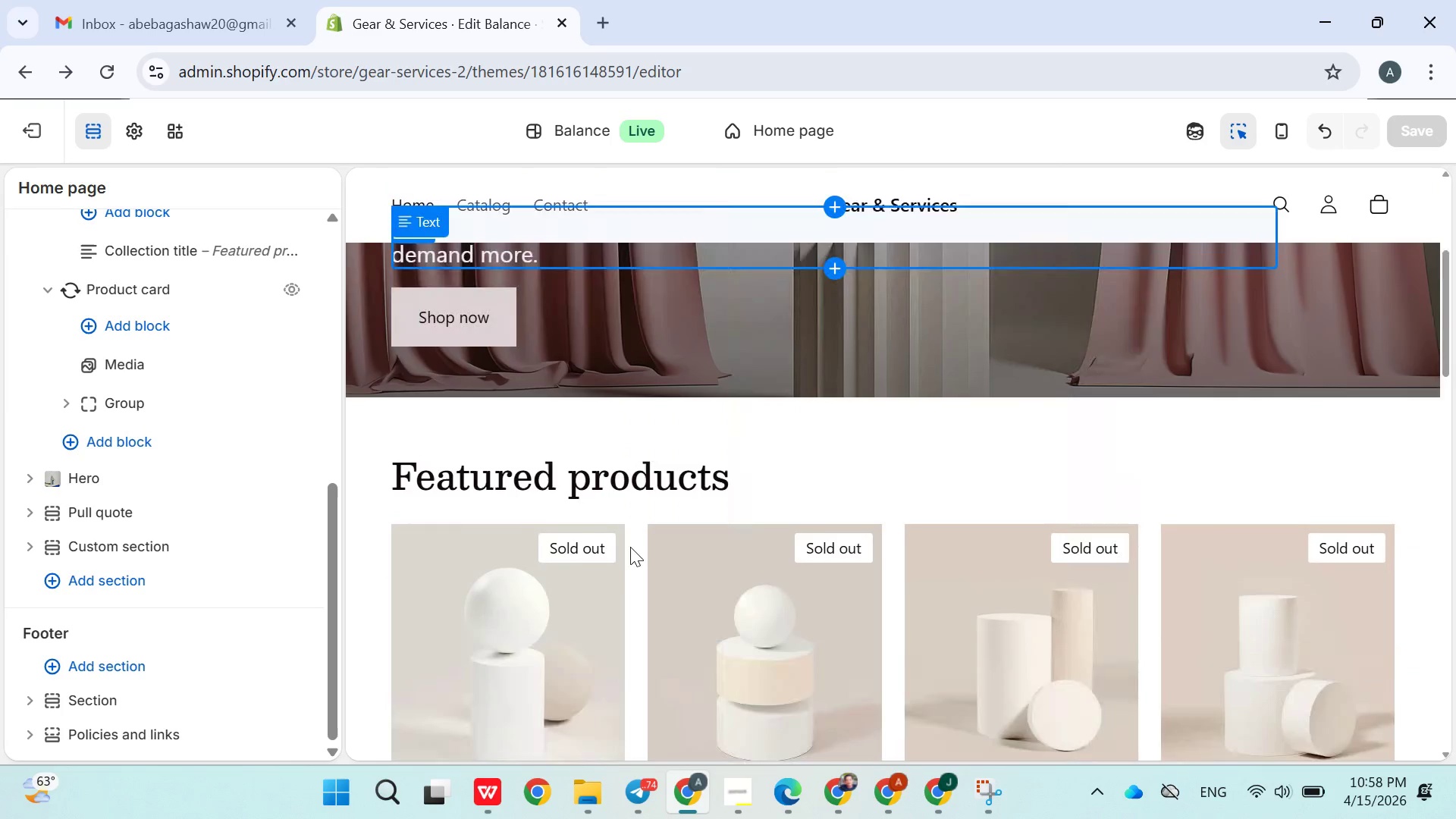 
left_click([501, 211])
 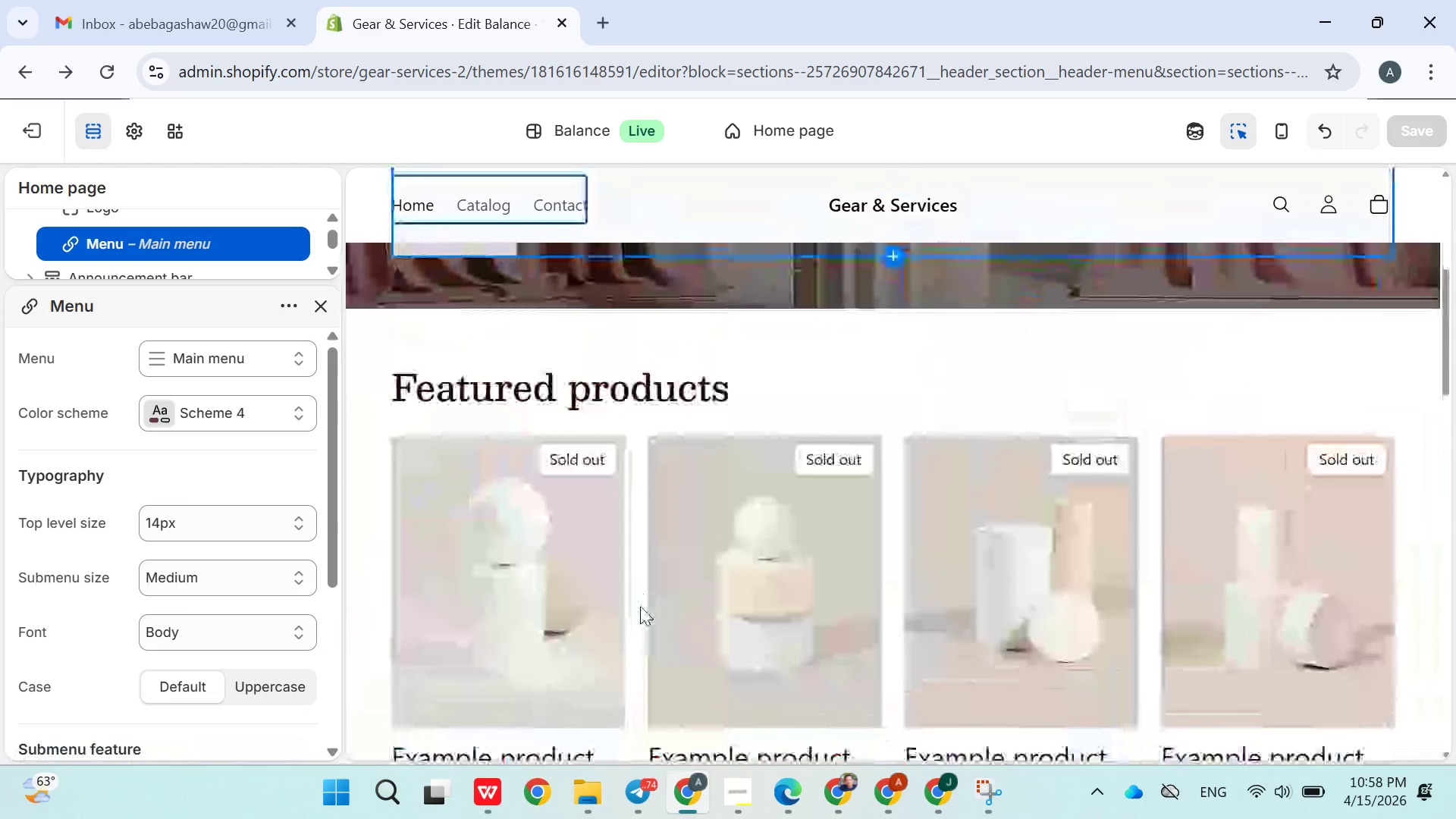 
wait(8.0)
 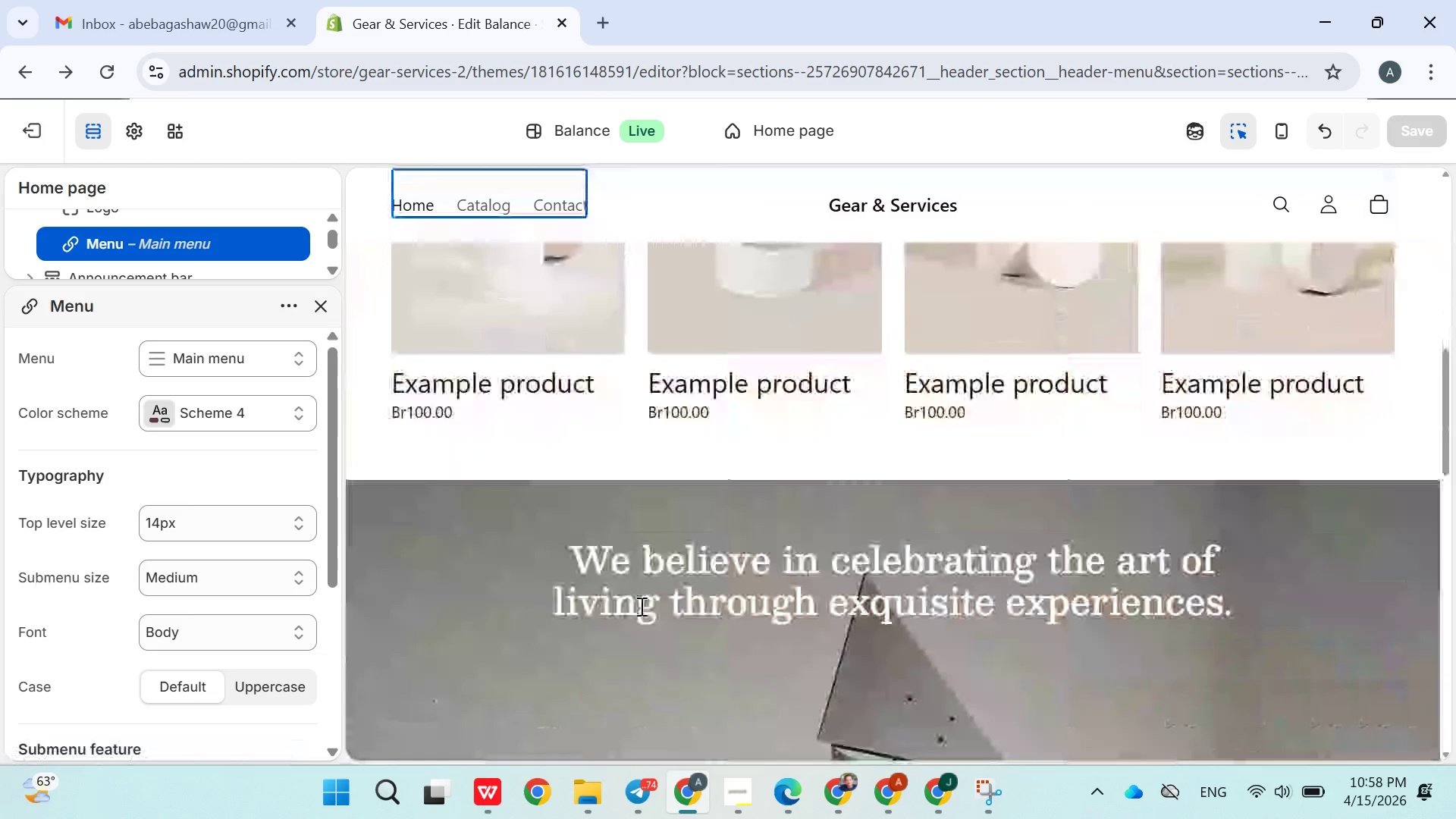 
left_click([489, 212])
 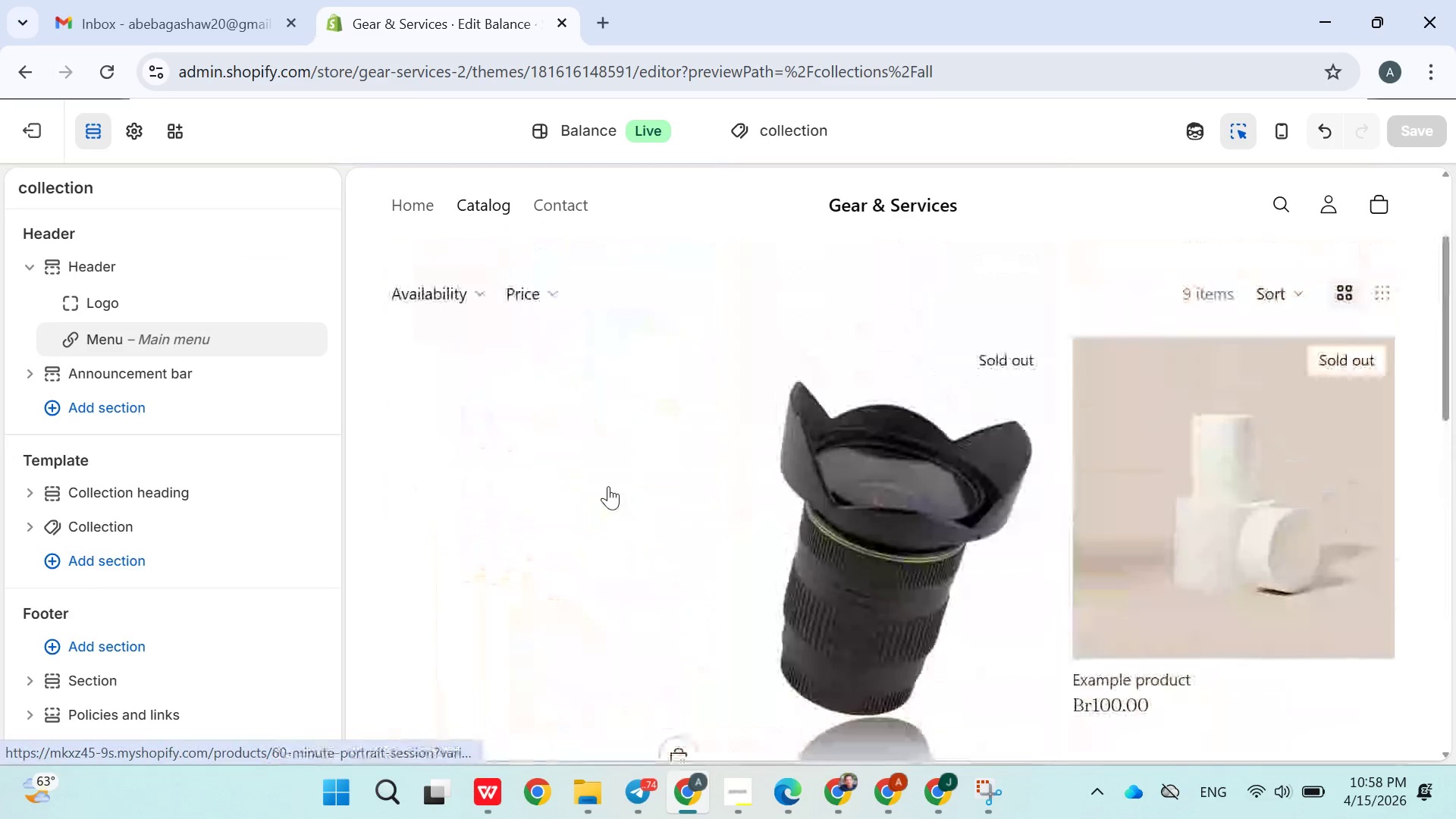 
wait(13.06)
 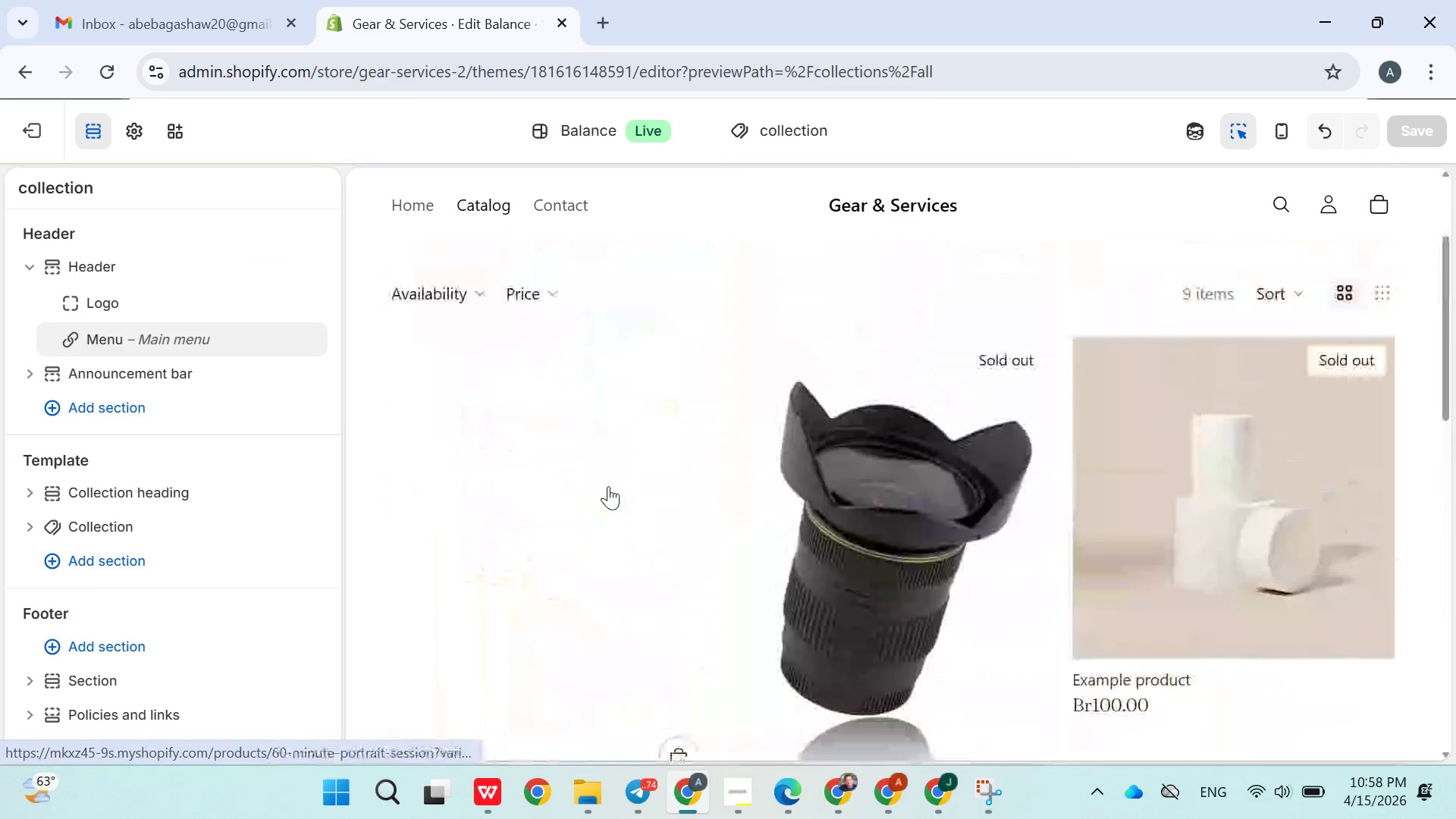 
left_click([843, 431])
 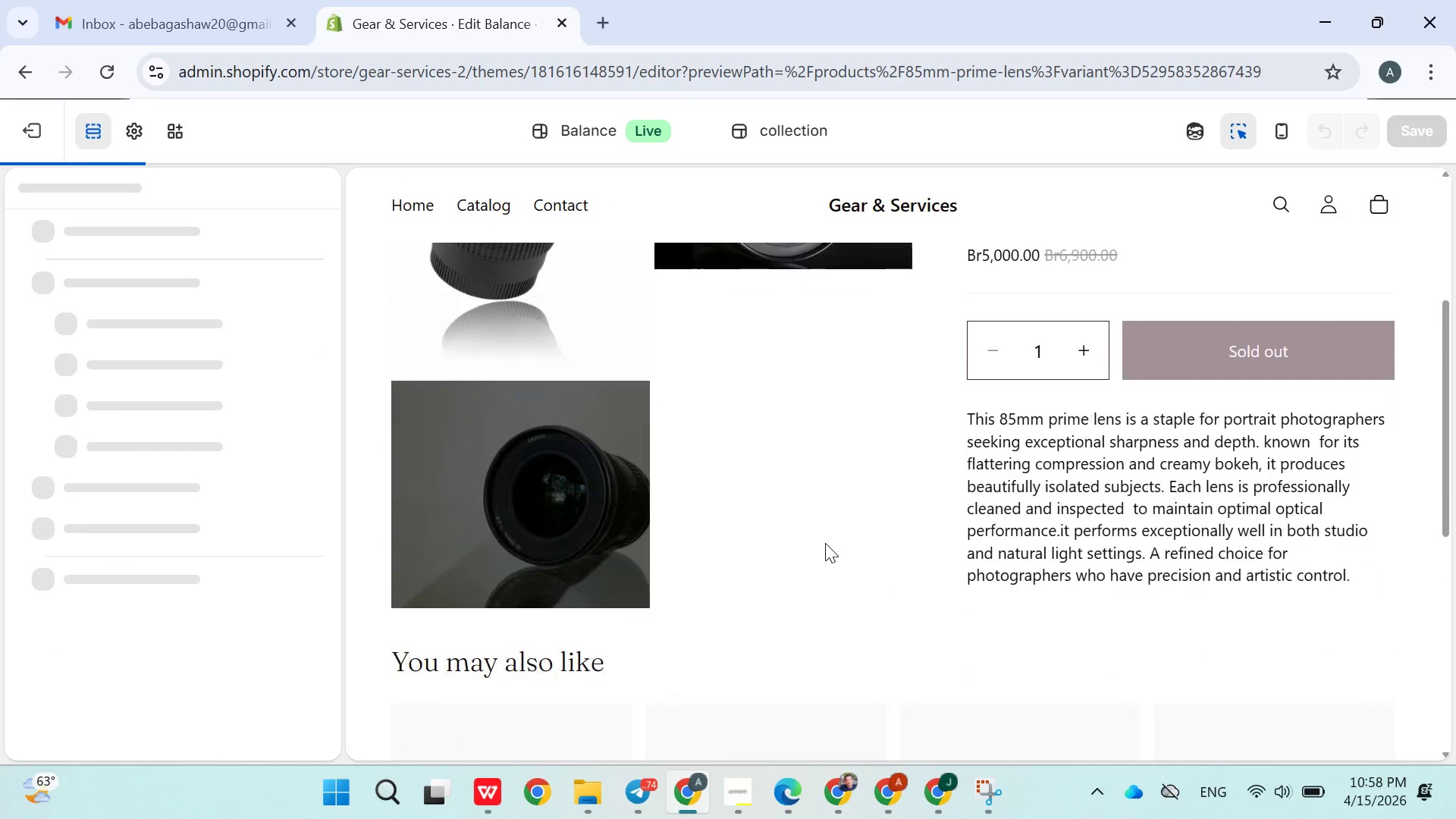 
wait(7.86)
 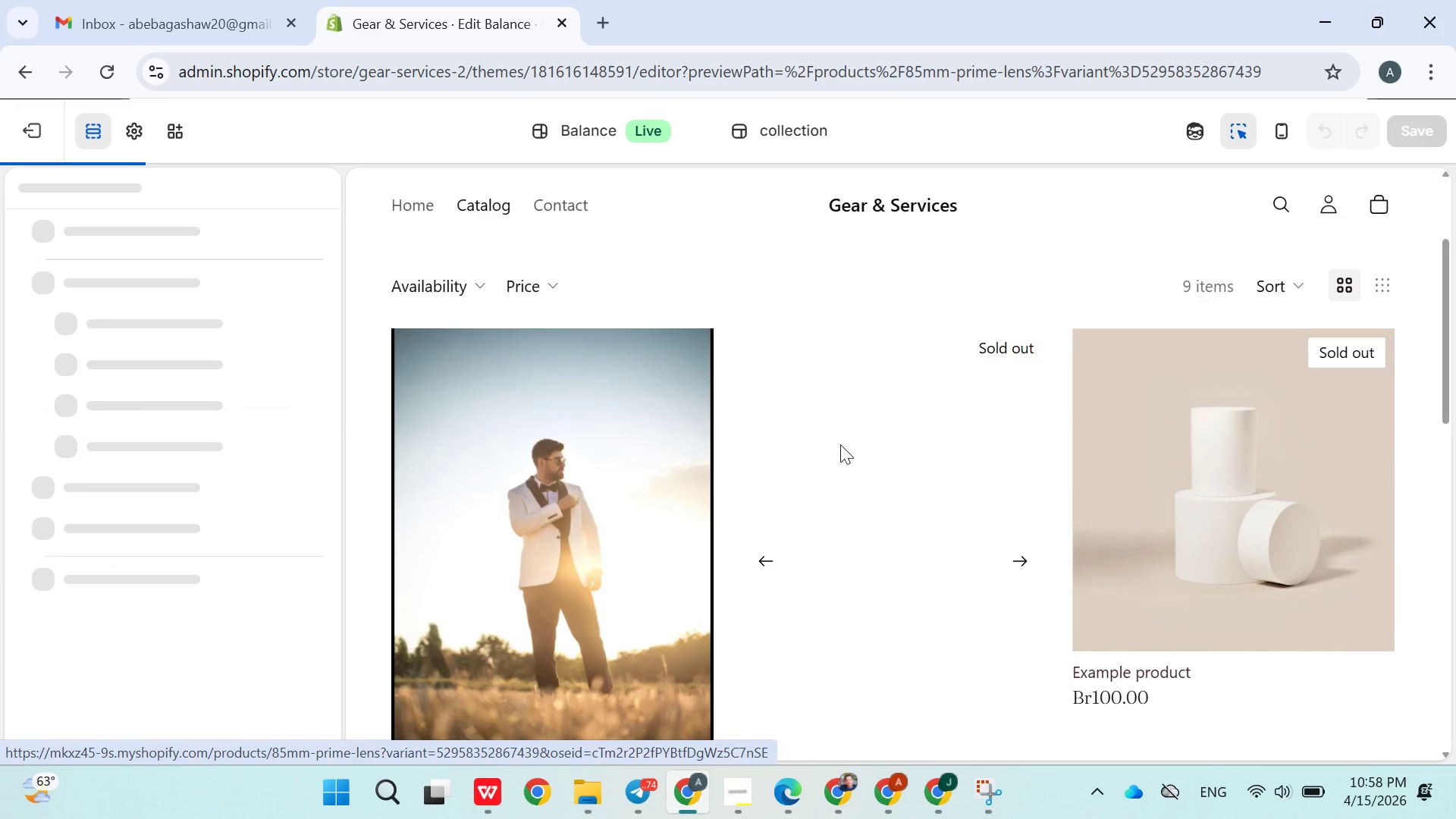 
left_click([417, 210])
 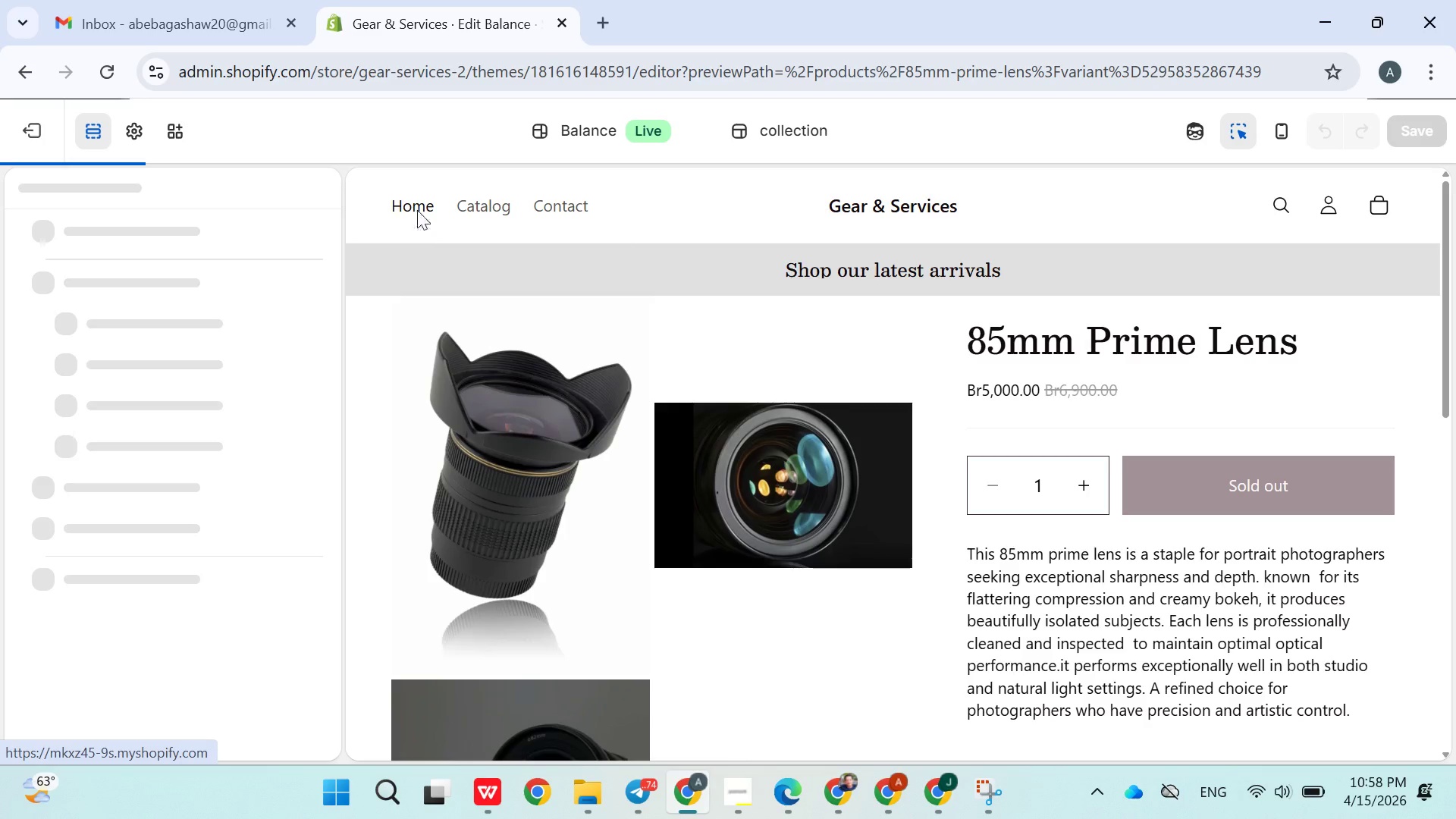 
mouse_move([568, 305])
 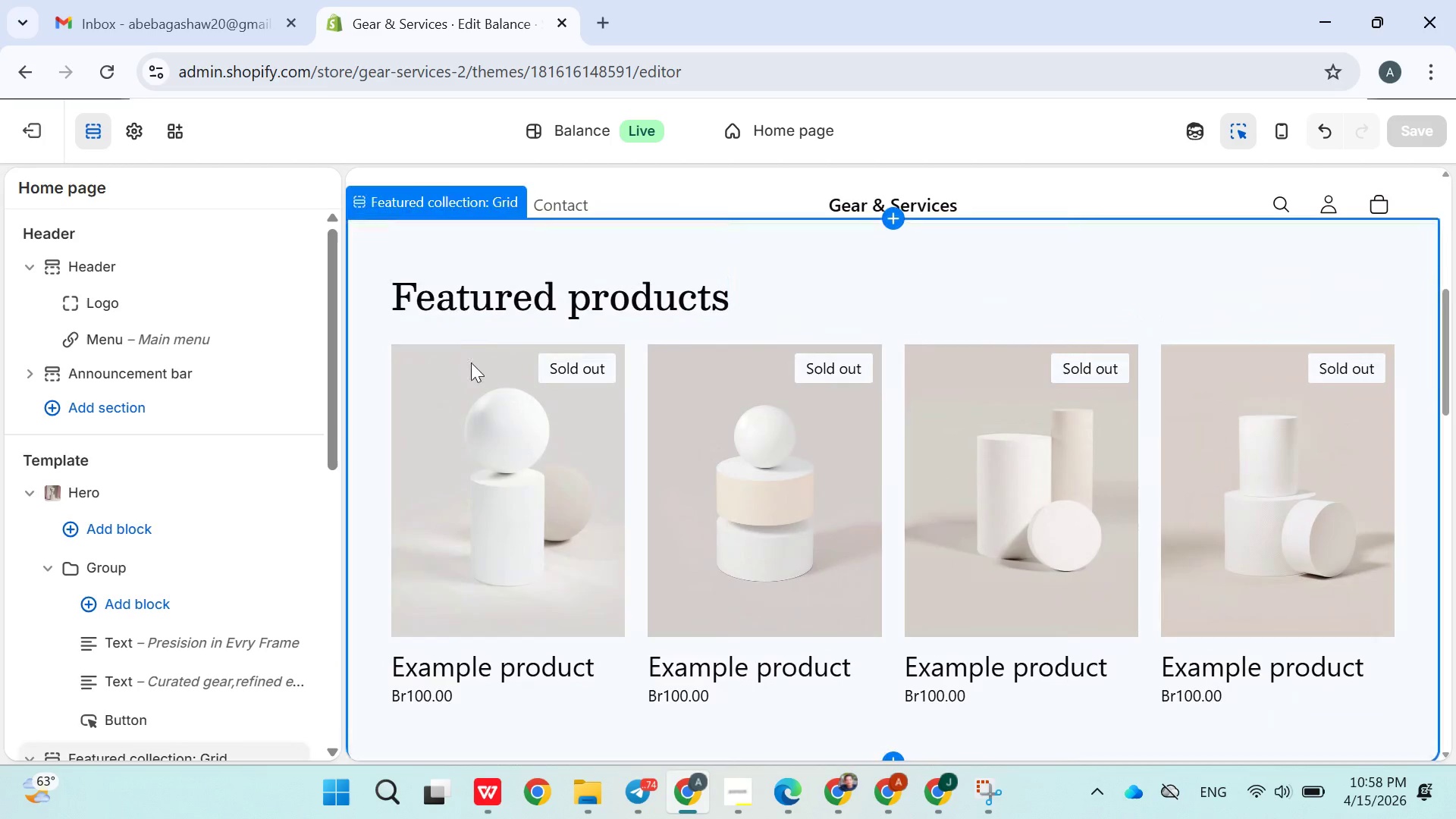 
wait(5.11)
 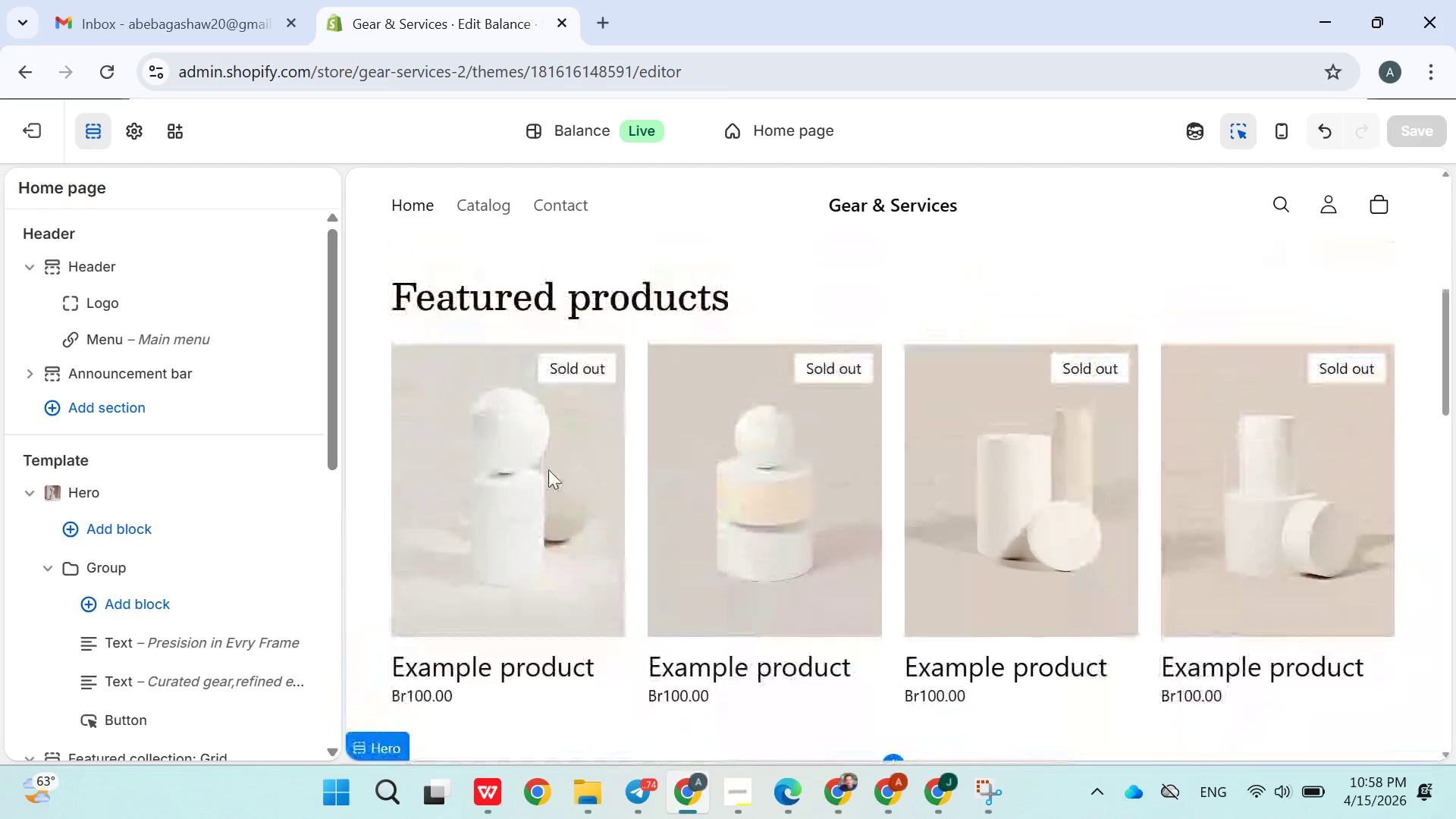 
left_click([440, 336])
 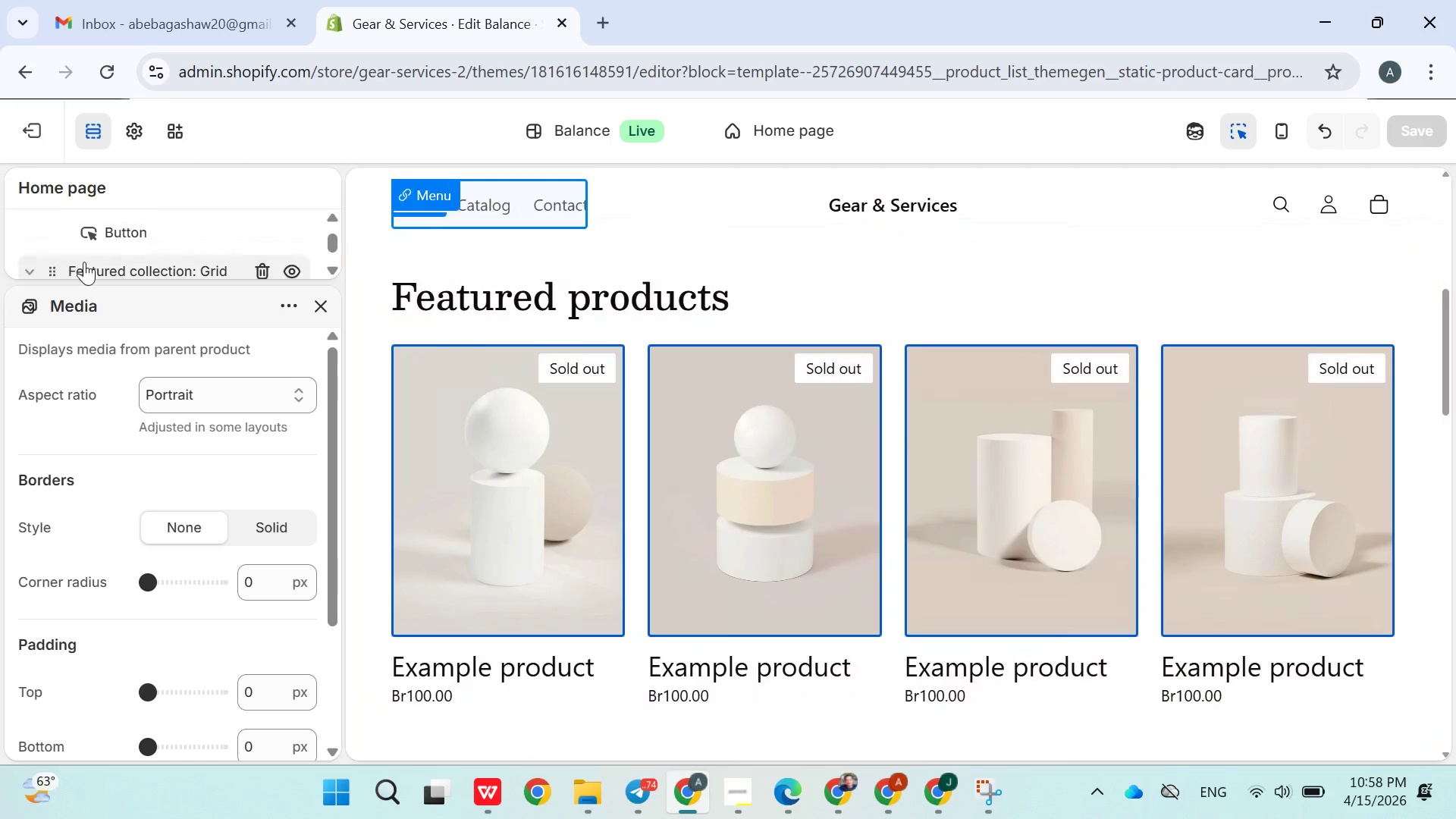 
wait(6.12)
 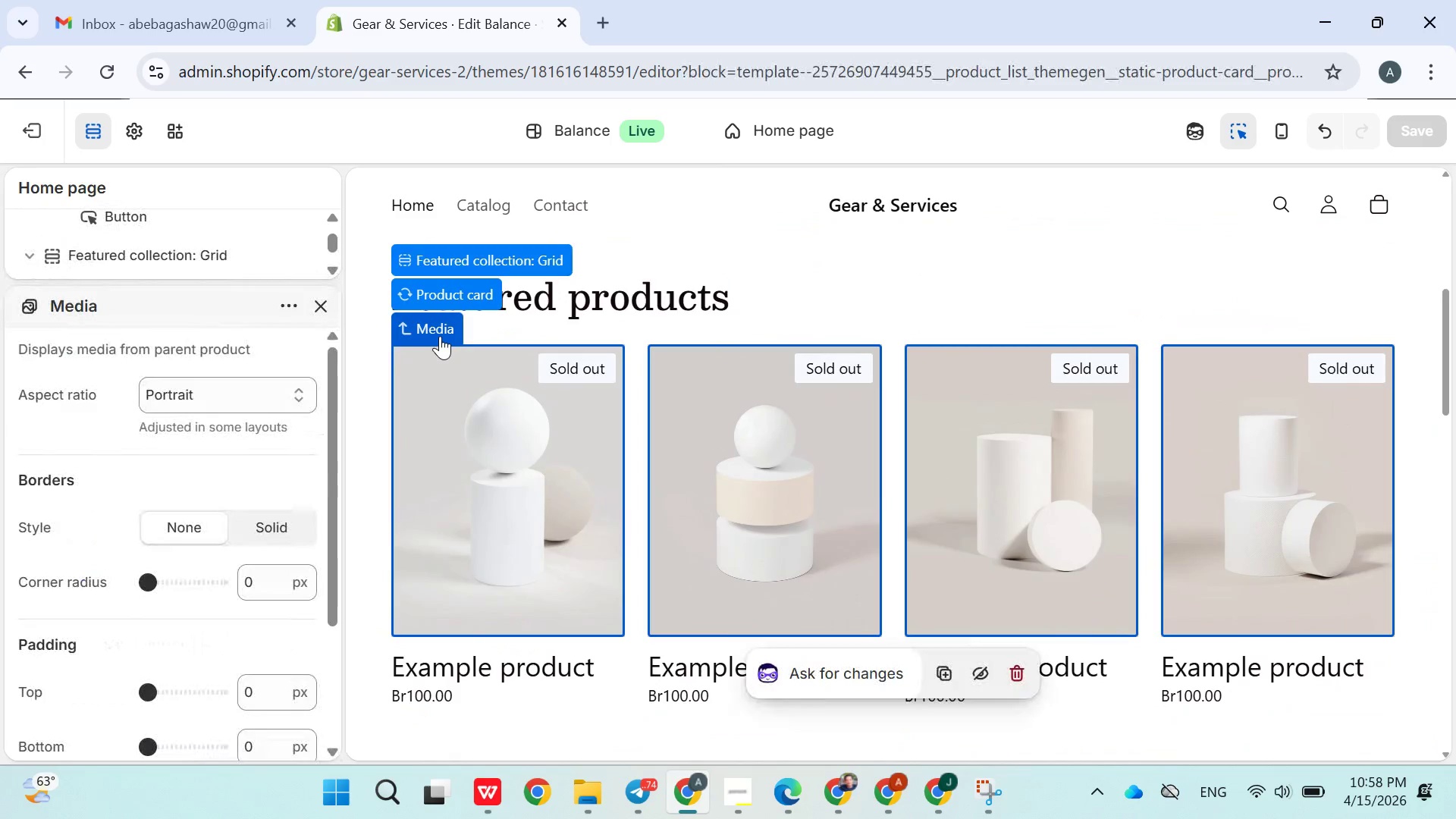 
left_click([314, 305])
 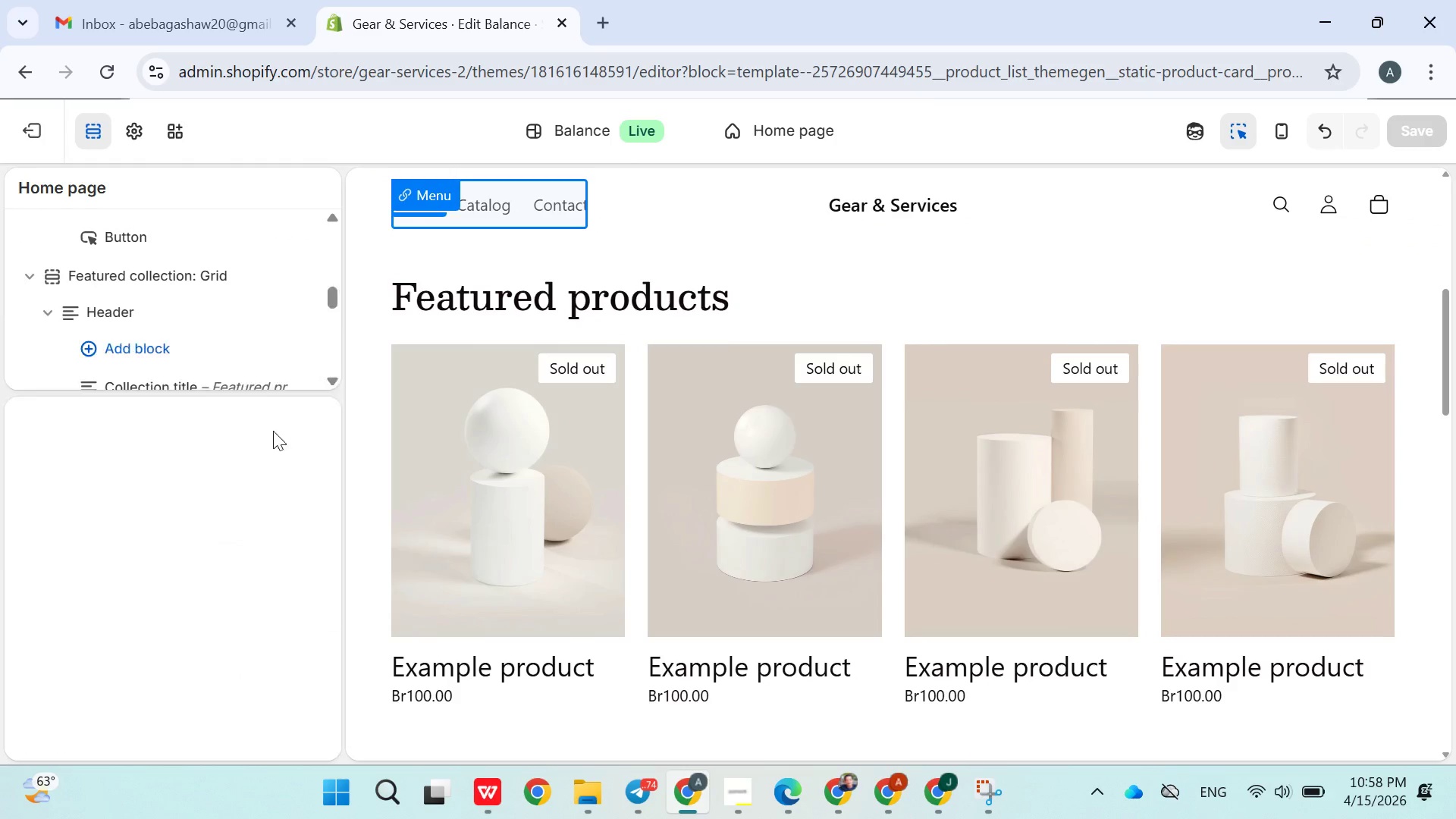 
mouse_move([255, 425])
 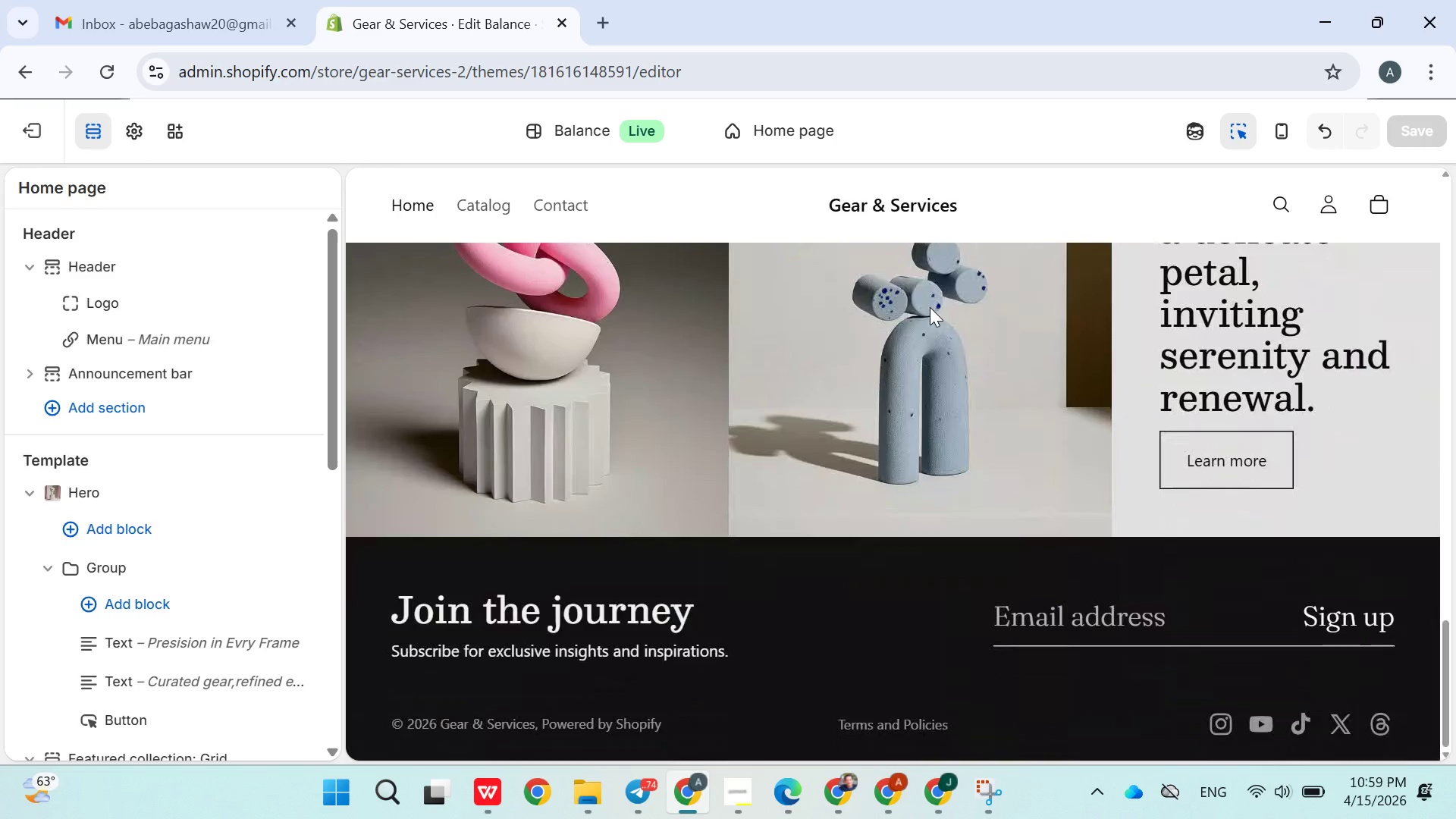 
wait(14.03)
 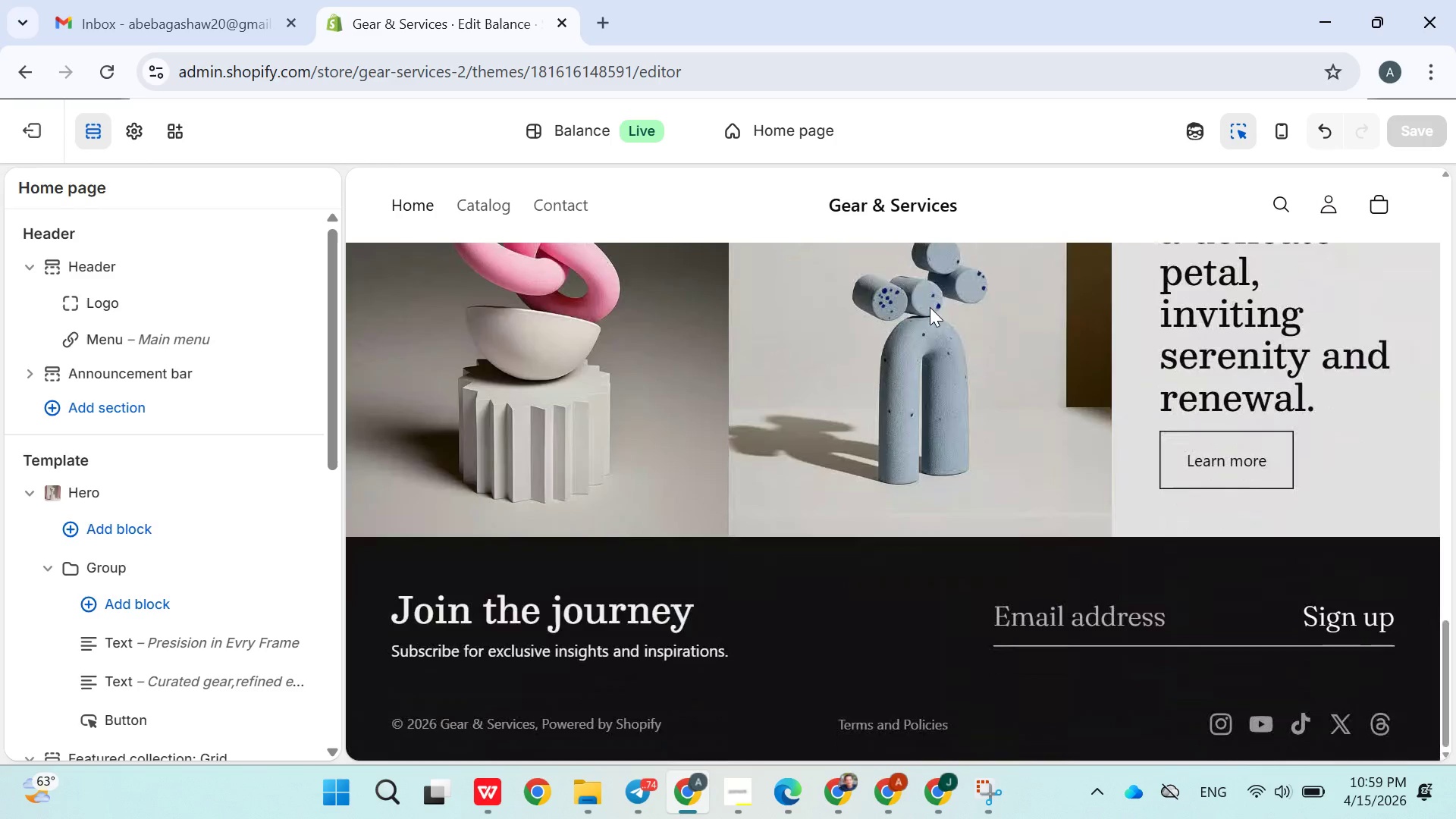 
mouse_move([221, 662])
 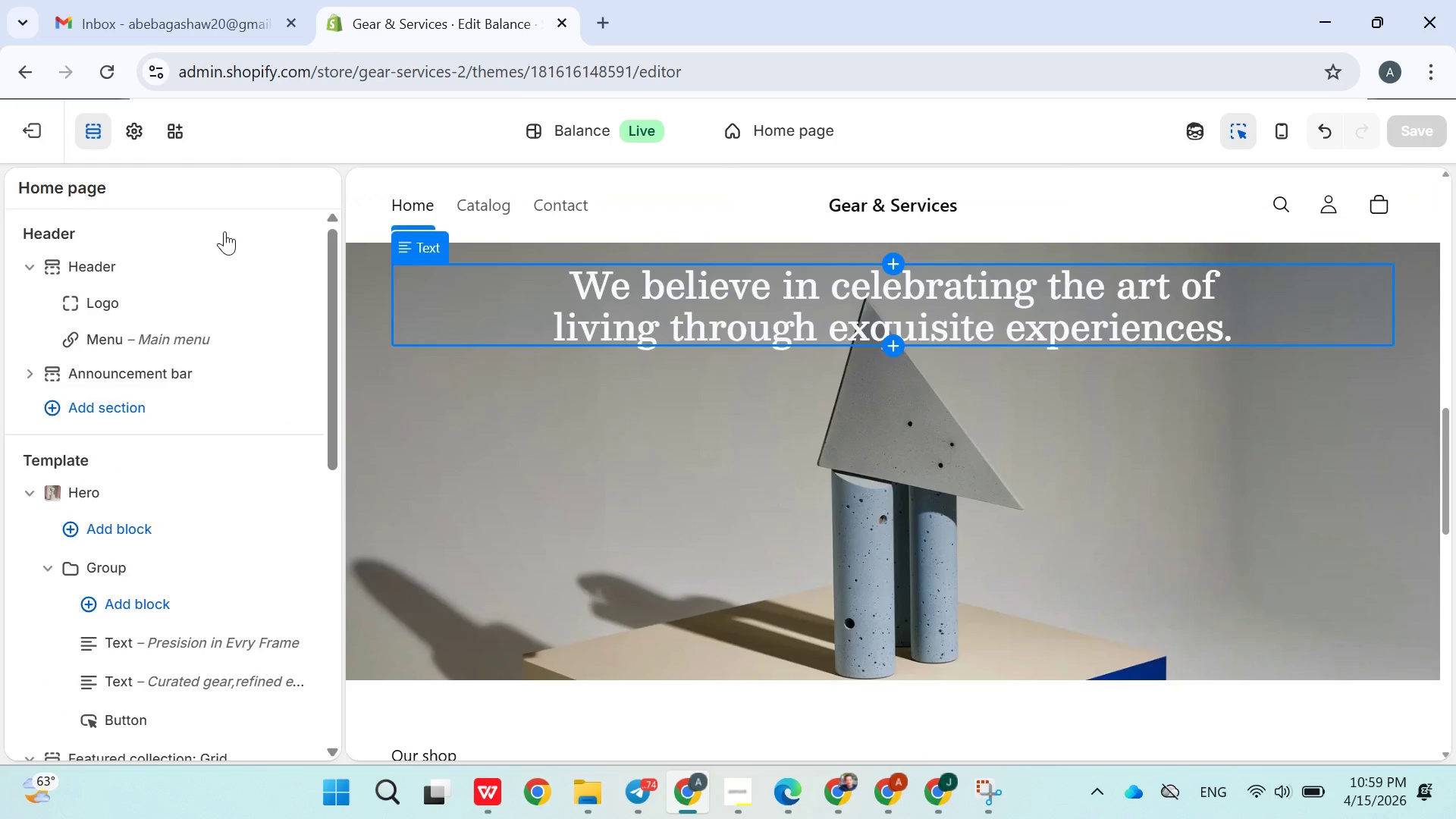 
wait(5.96)
 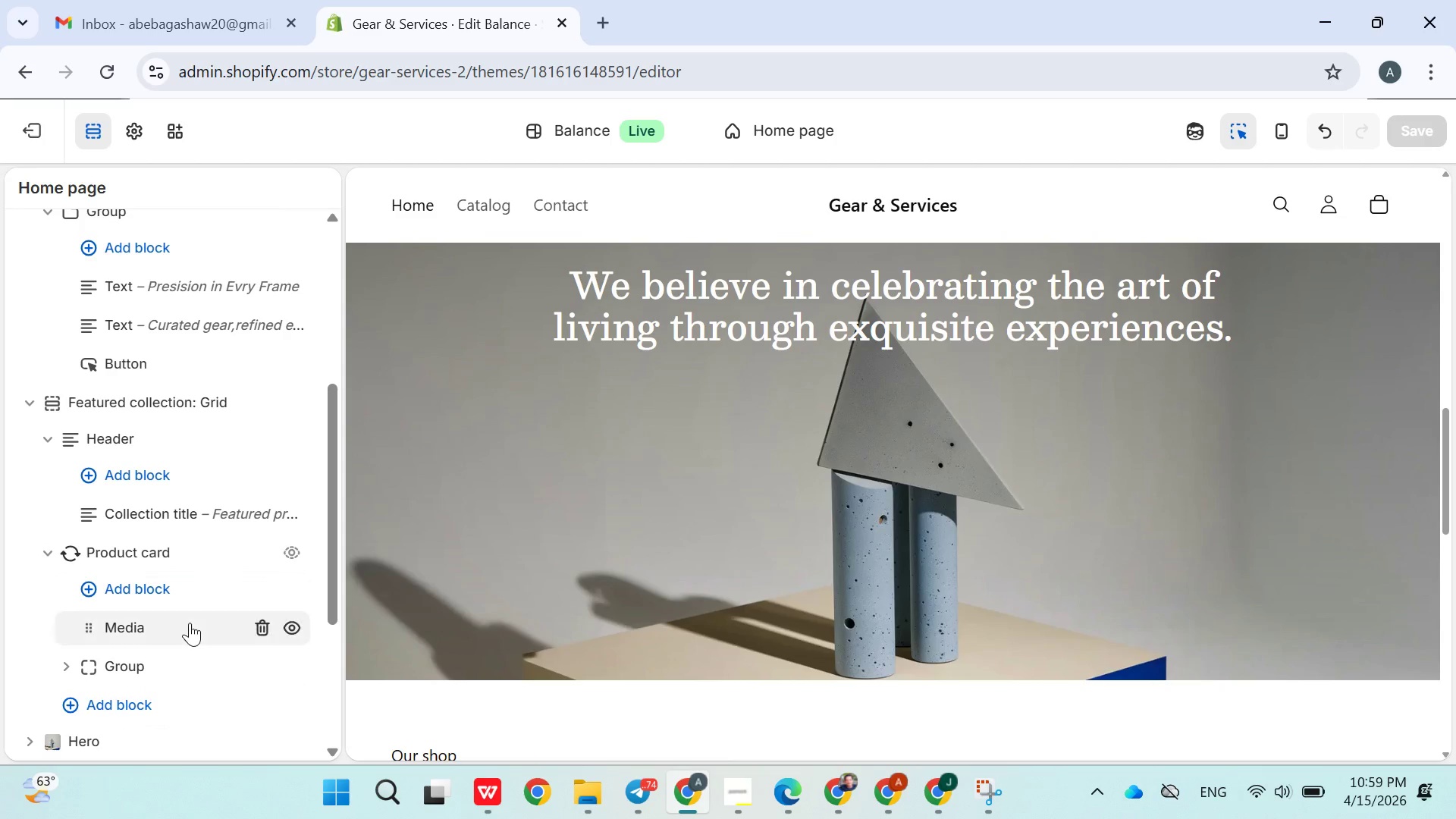 
left_click([638, 126])
 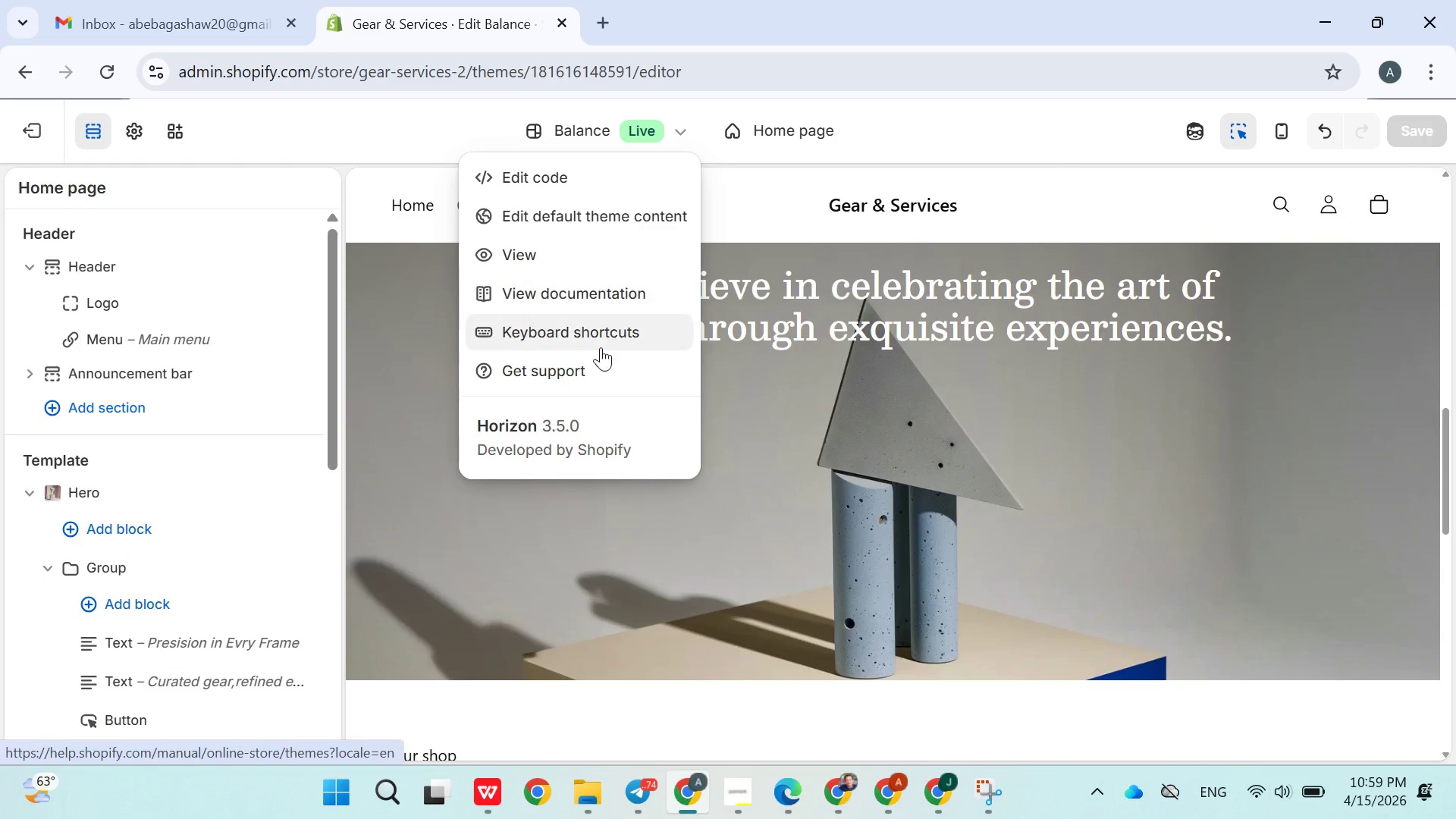 
left_click([438, 394])
 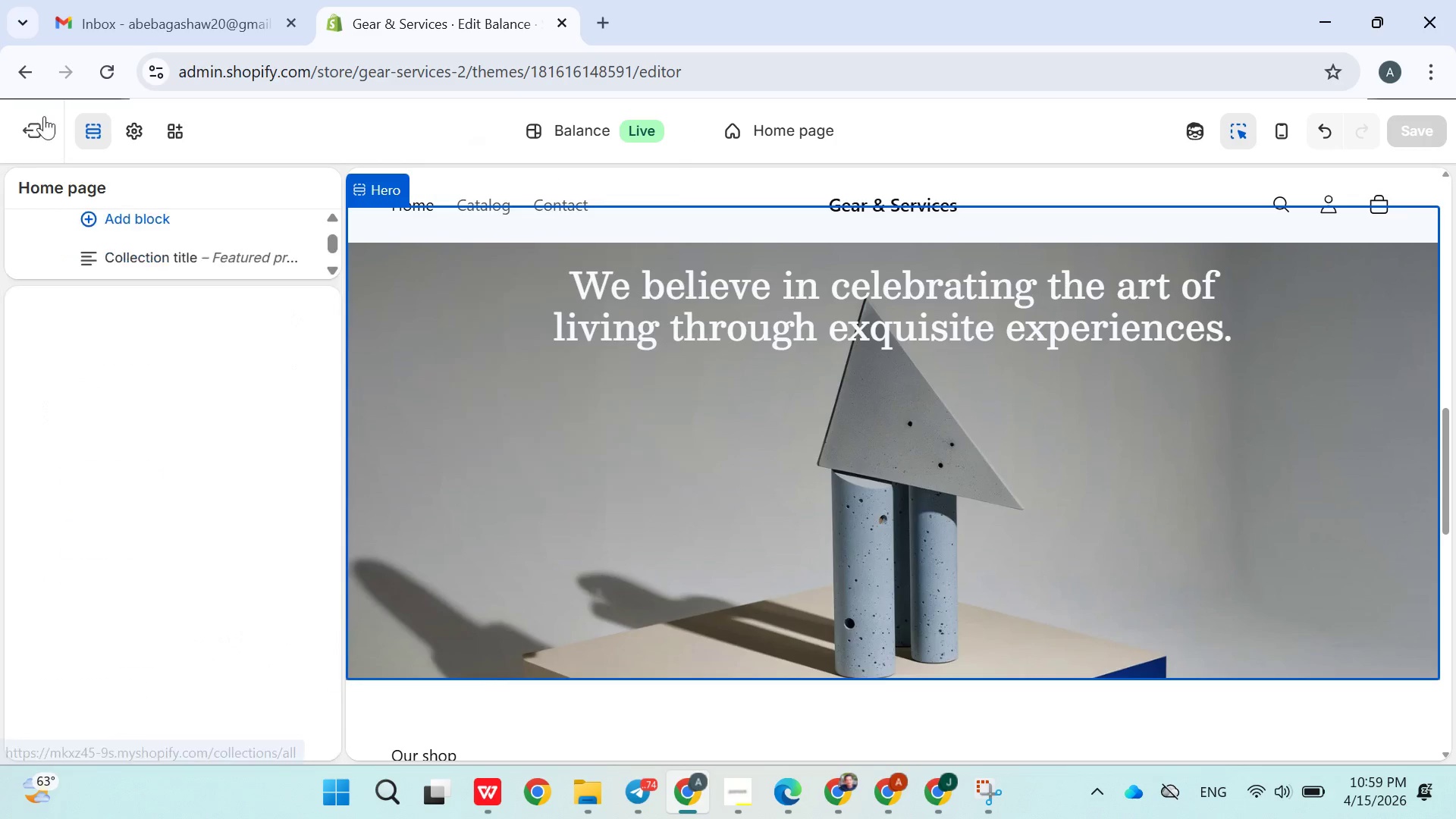 
left_click([42, 124])
 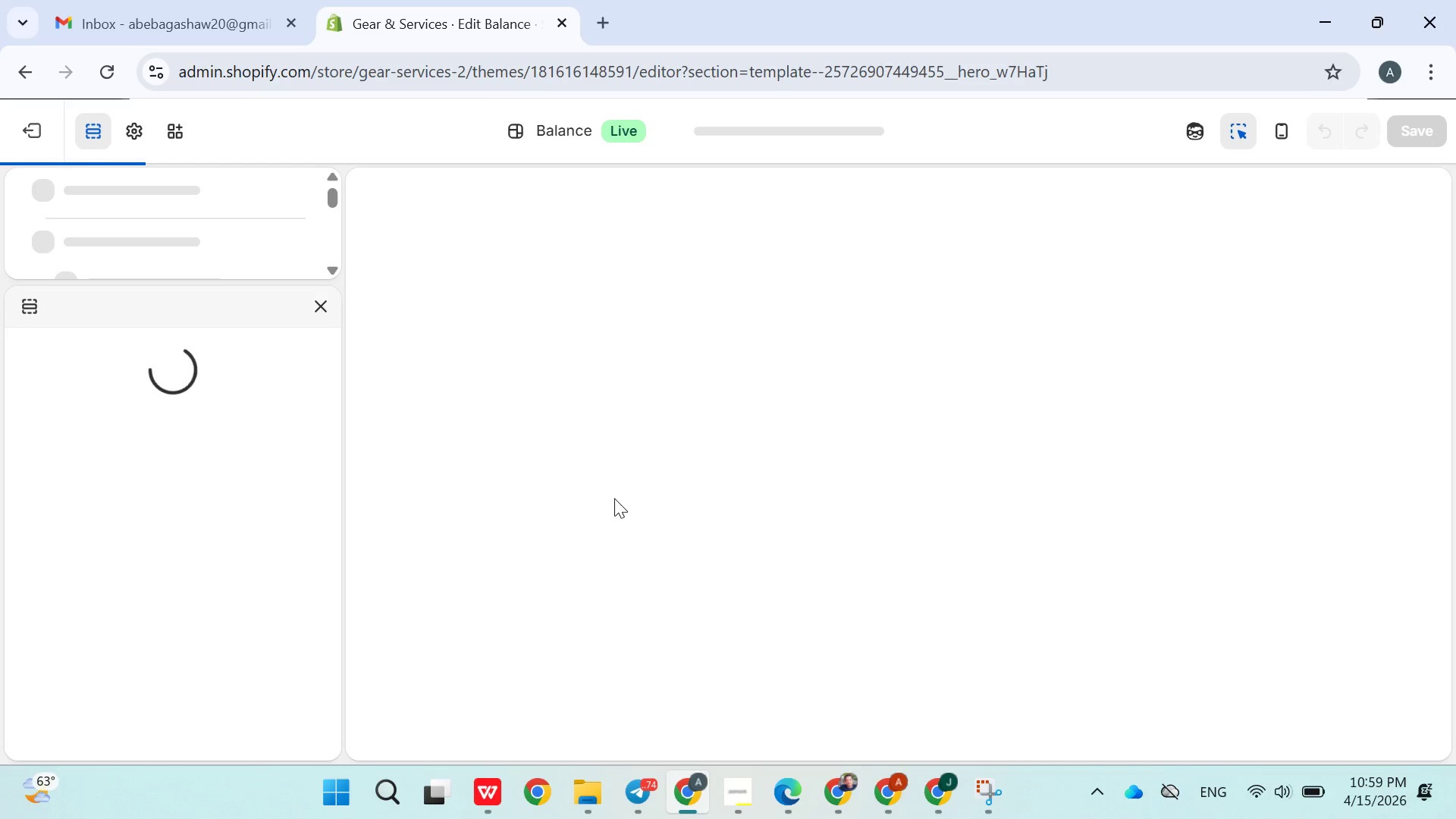 
wait(9.3)
 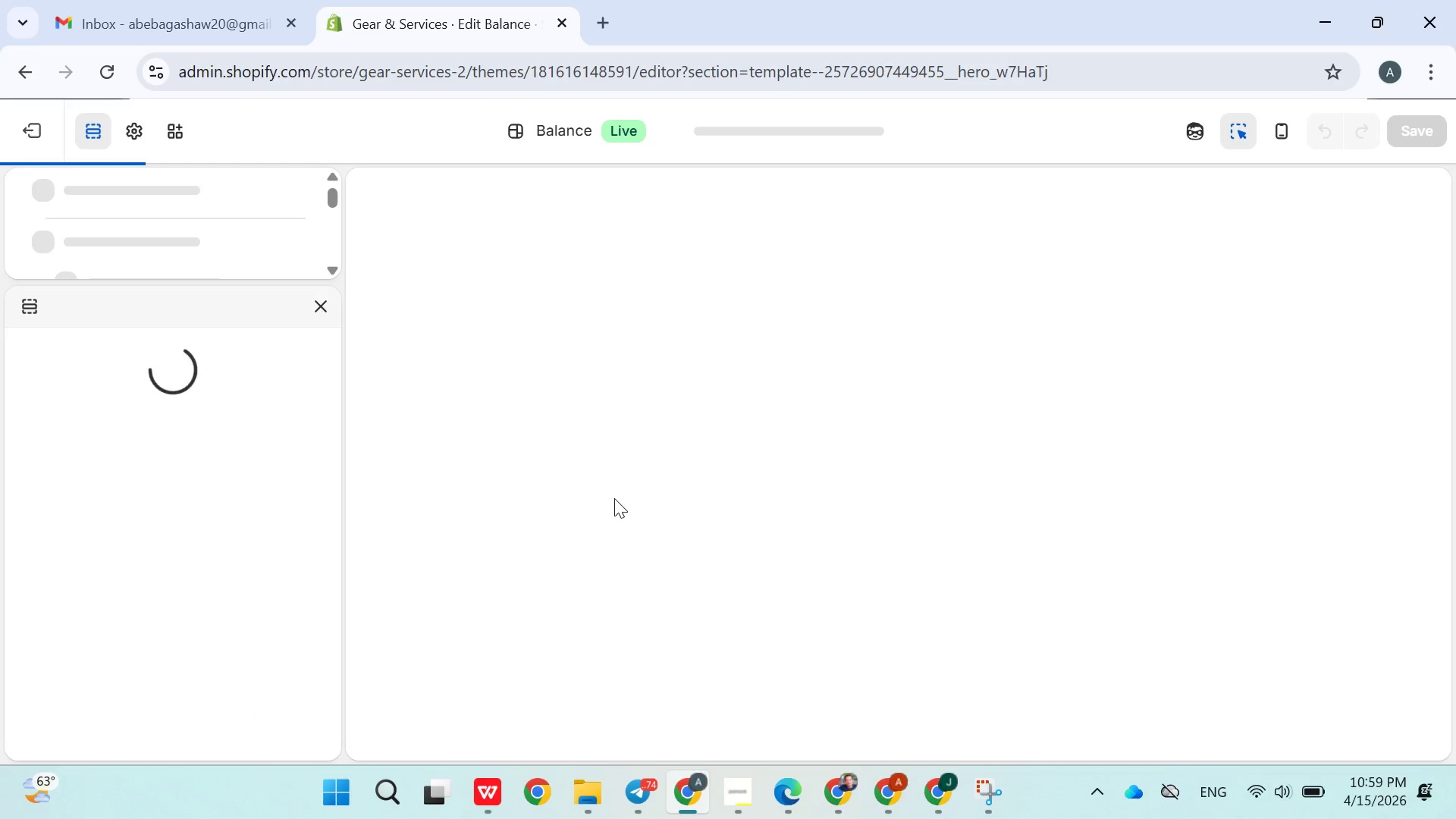 
mouse_move([297, 488])
 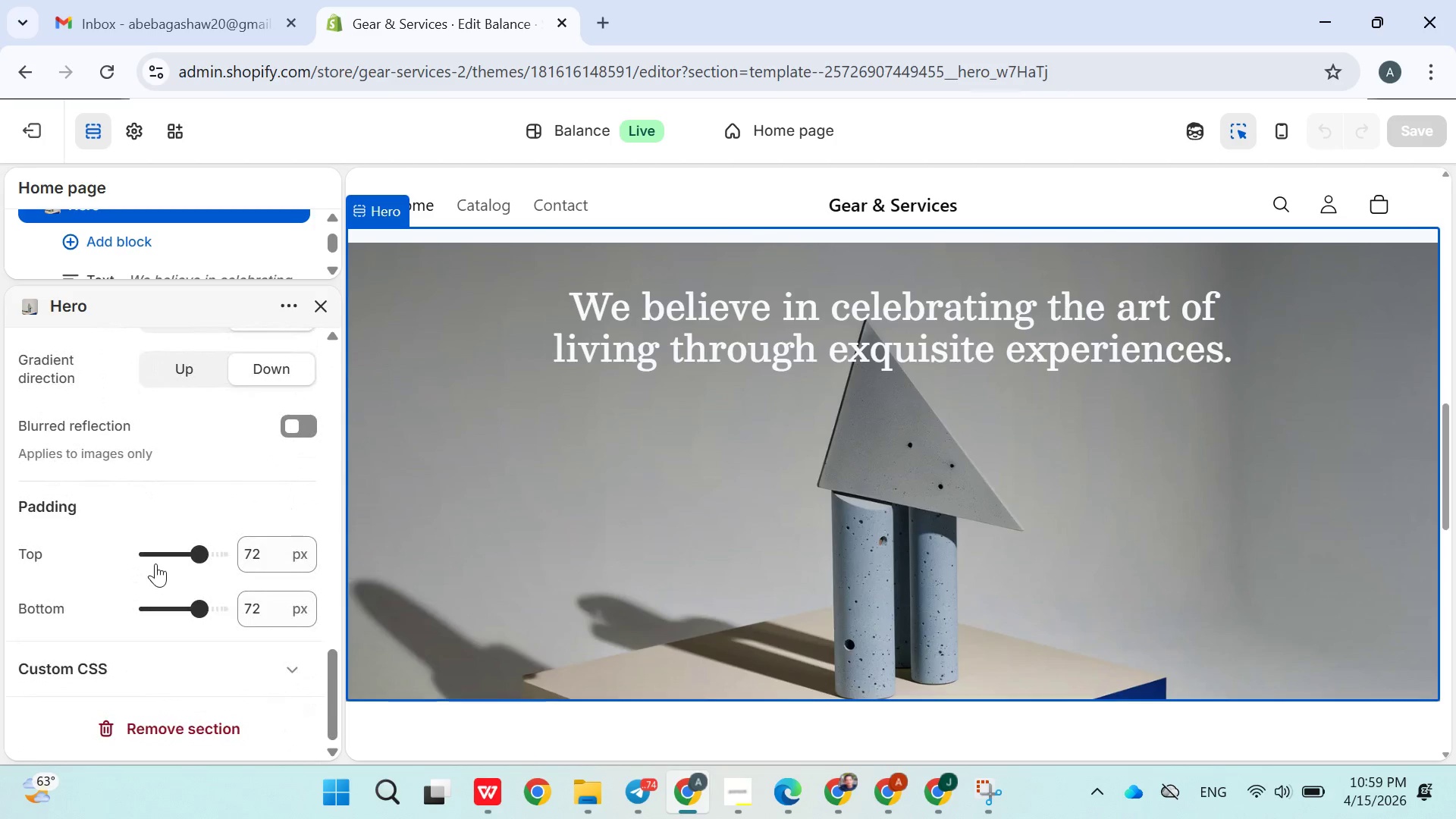 
left_click([165, 558])
 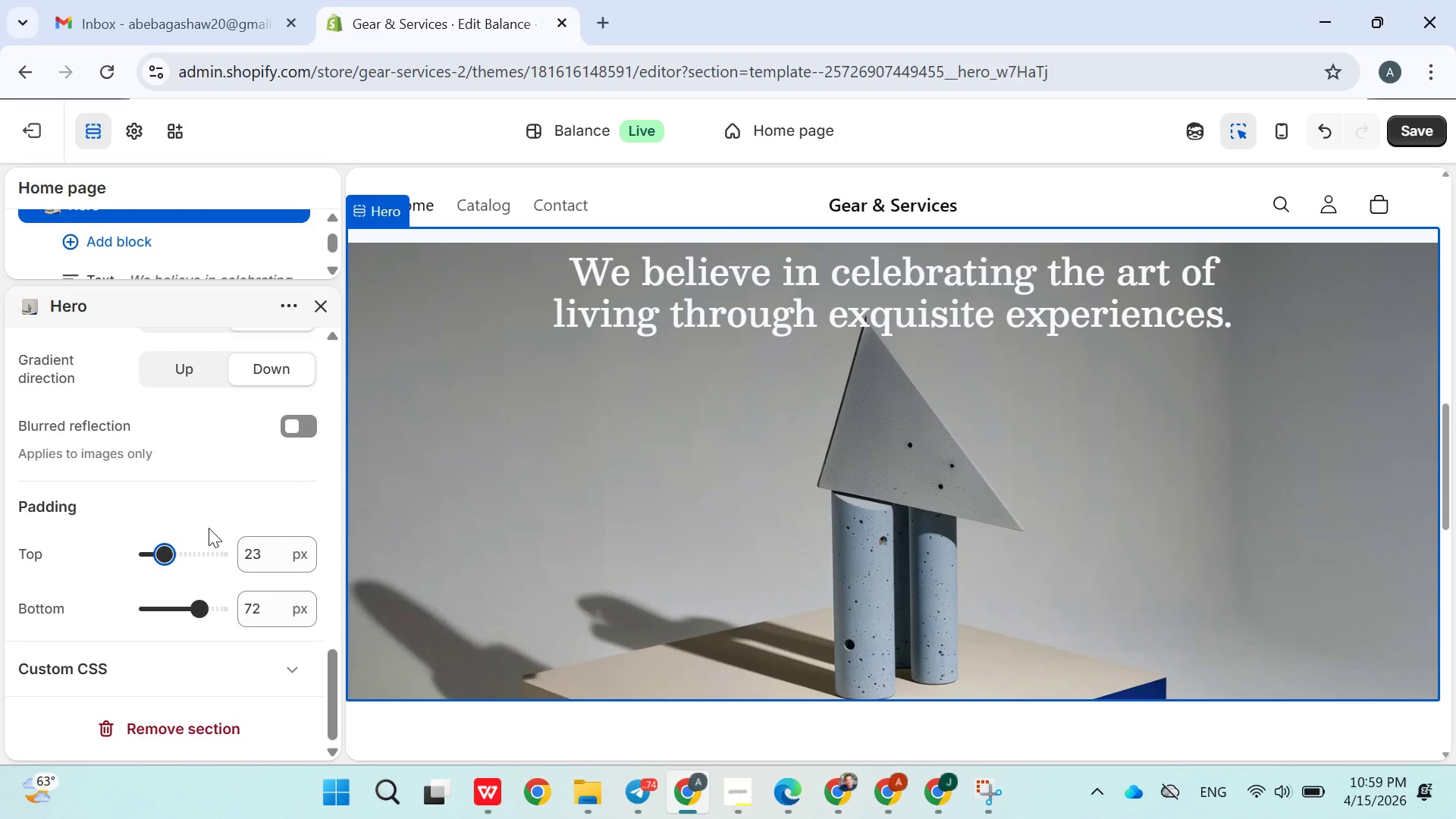 
left_click([228, 511])
 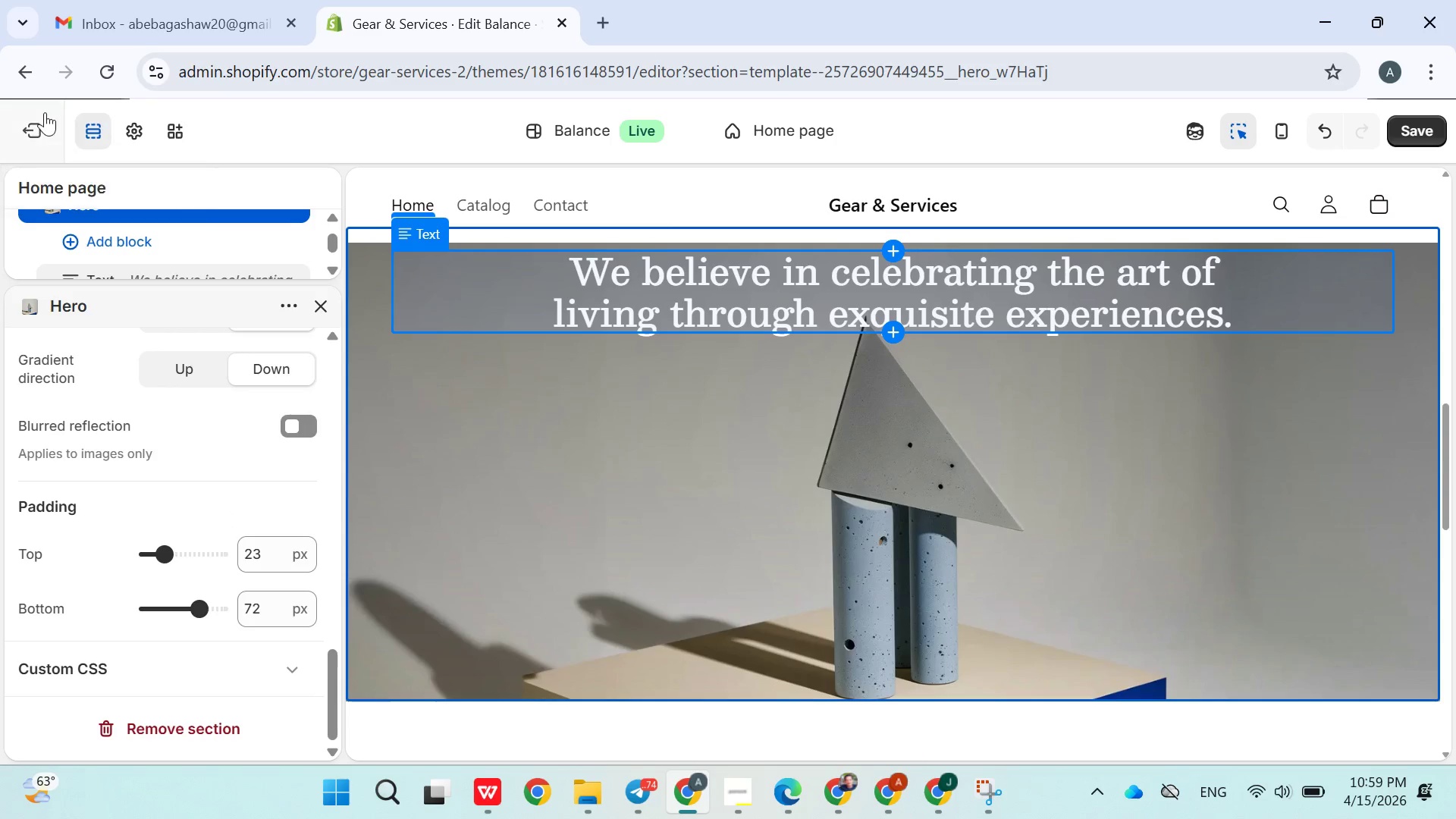 
left_click([47, 125])
 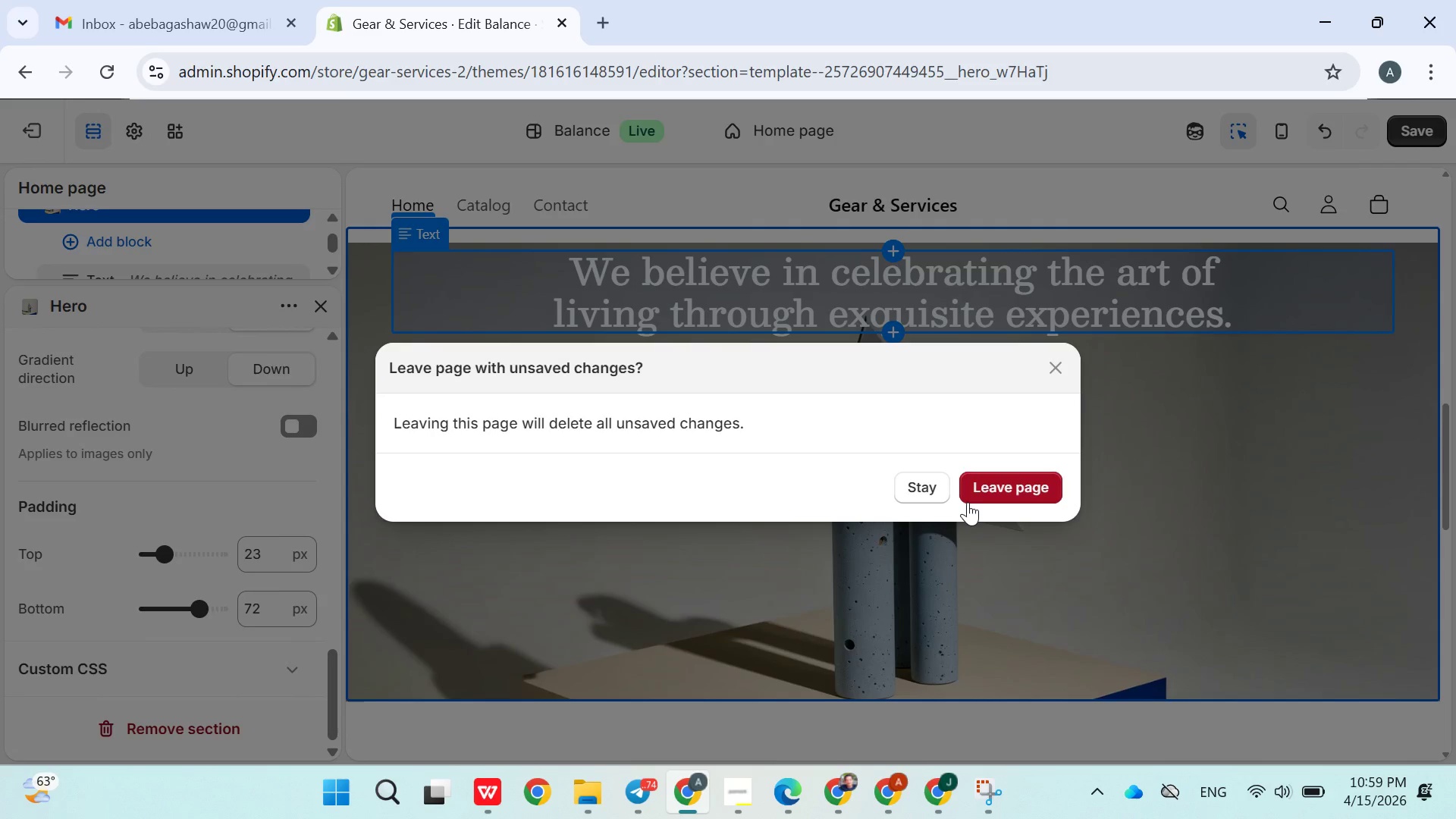 
left_click([979, 500])
 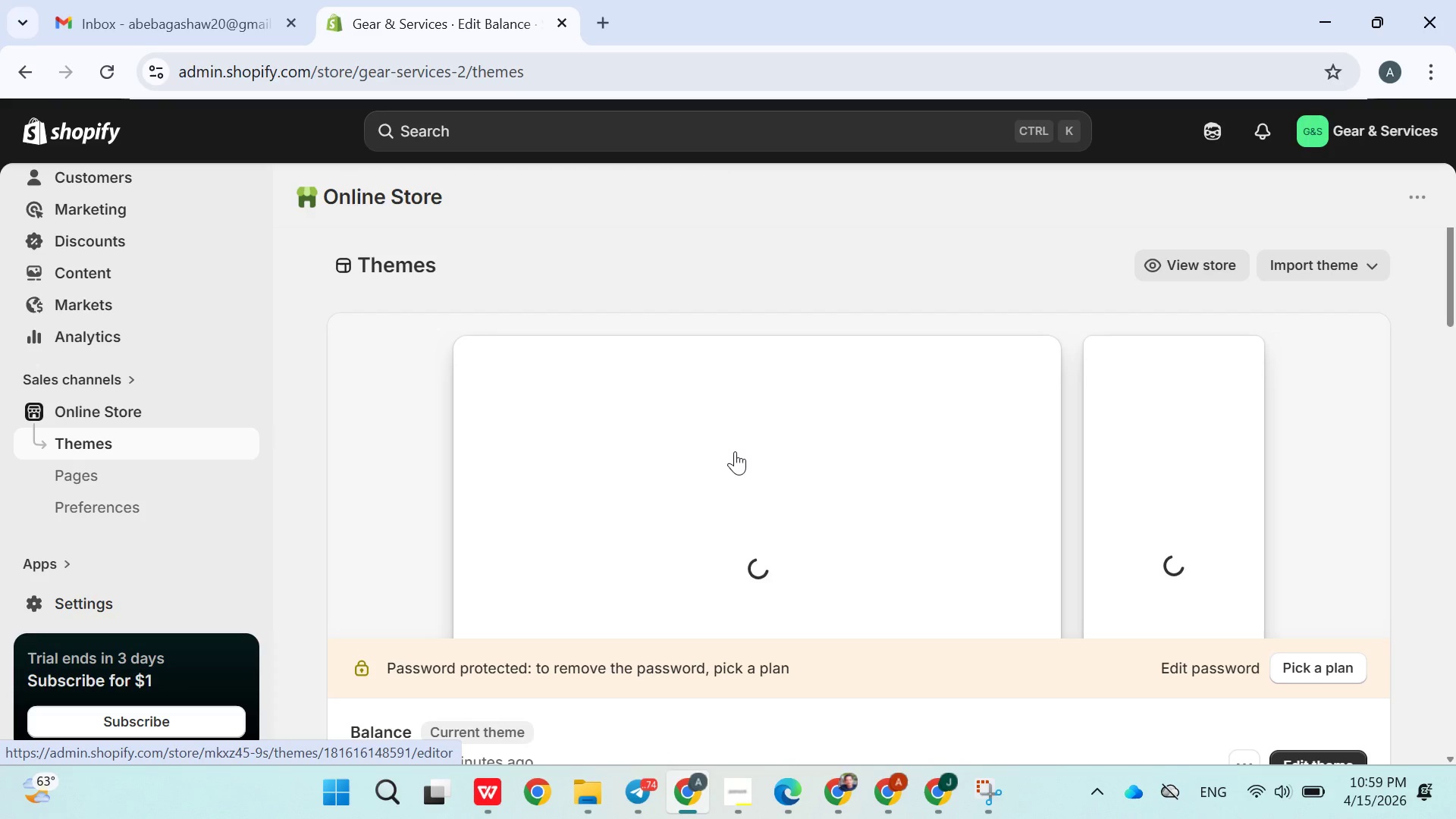 
wait(6.34)
 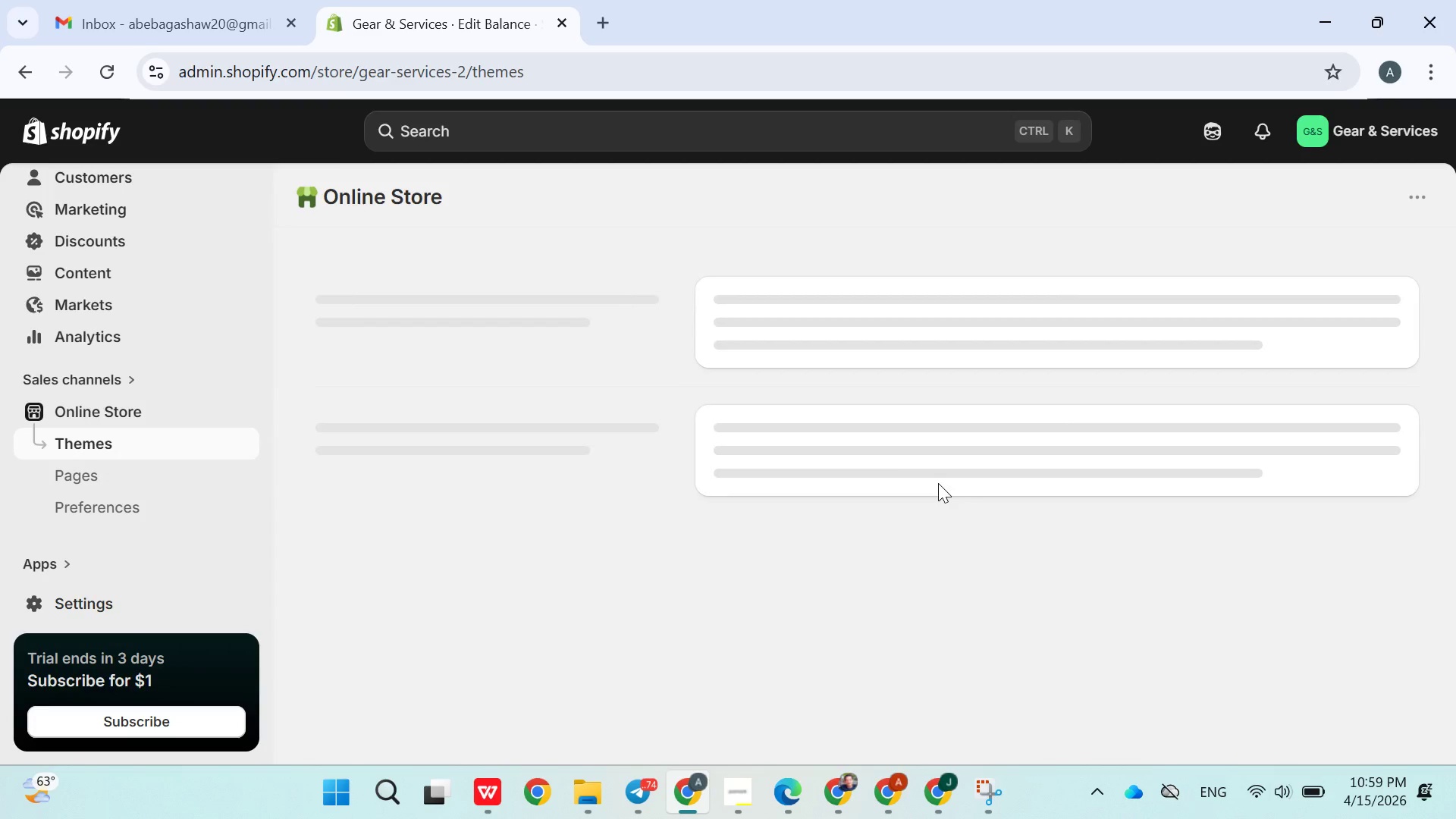 
left_click([1212, 259])
 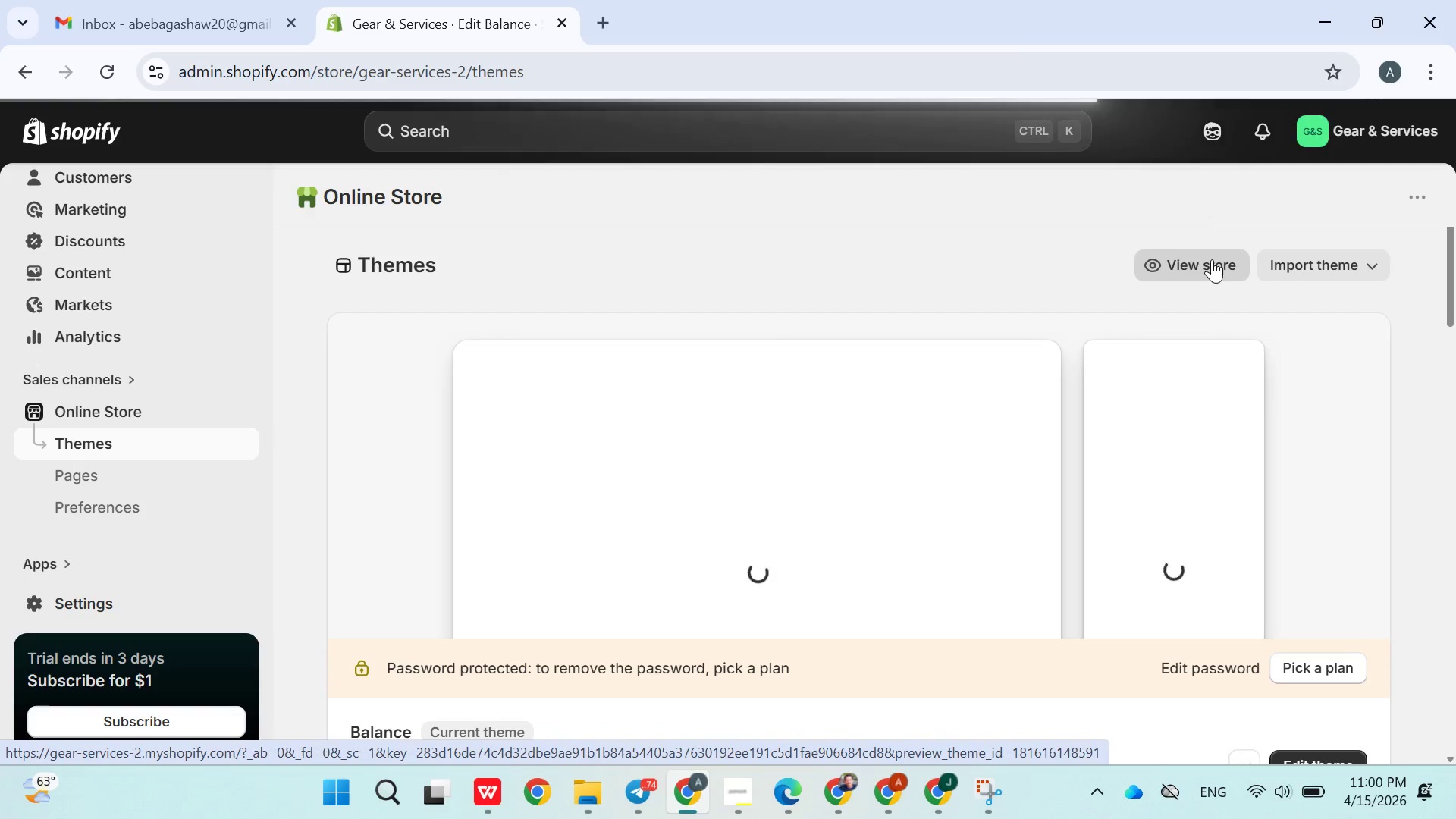 
left_click([1212, 259])
 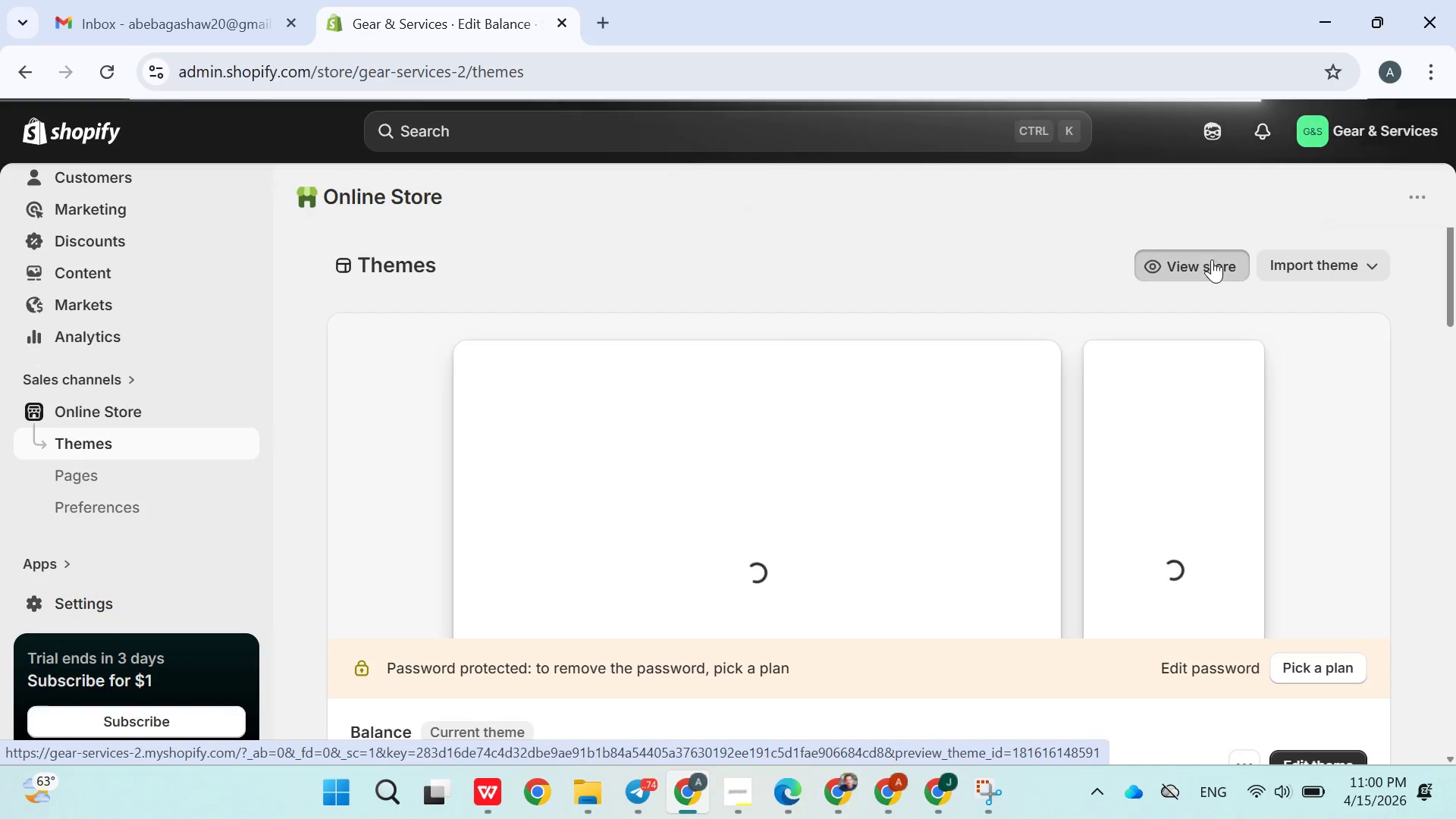 
left_click_drag(start_coordinate=[1212, 259], to_coordinate=[154, 8])
 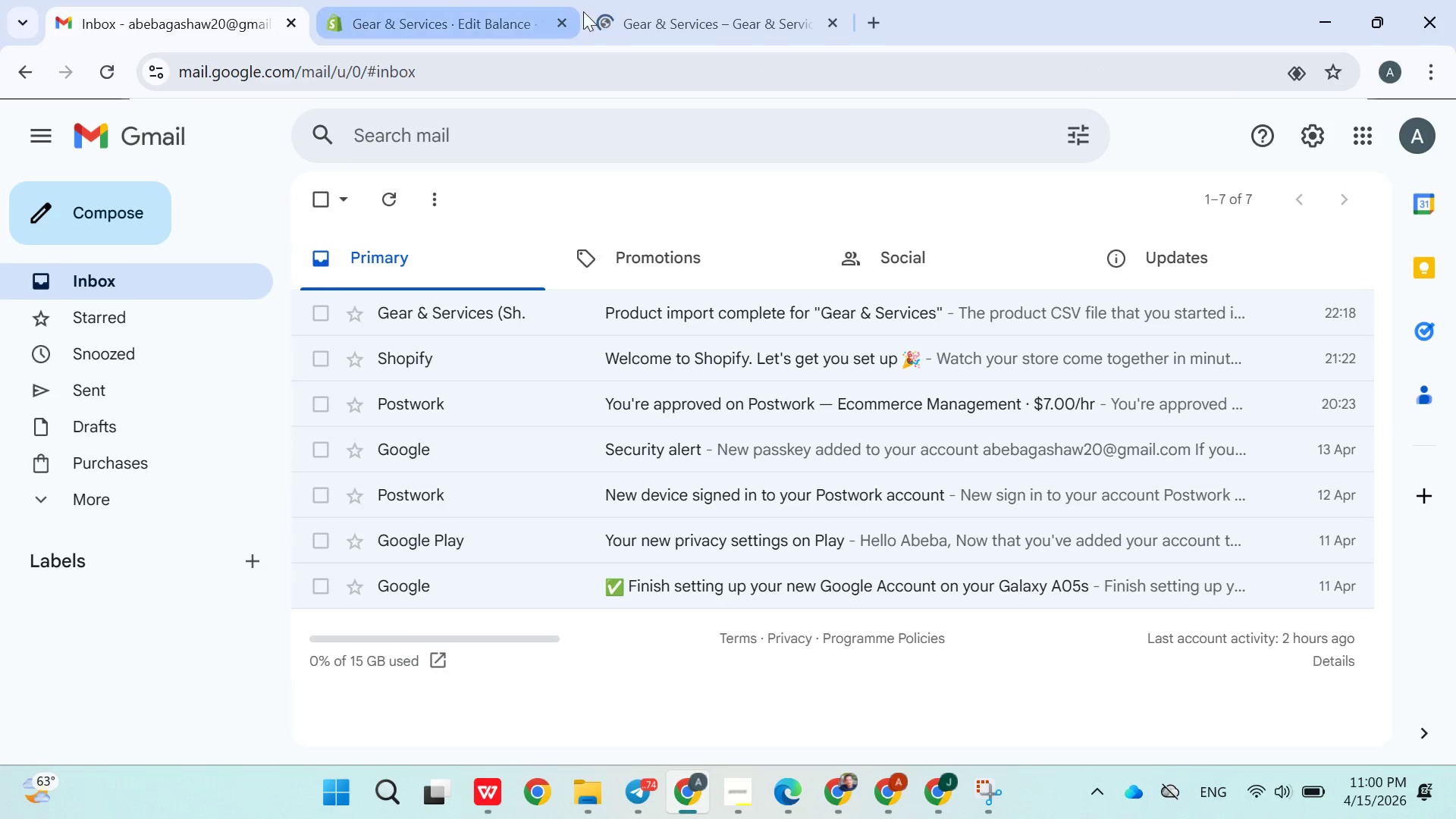 
left_click([154, 8])
 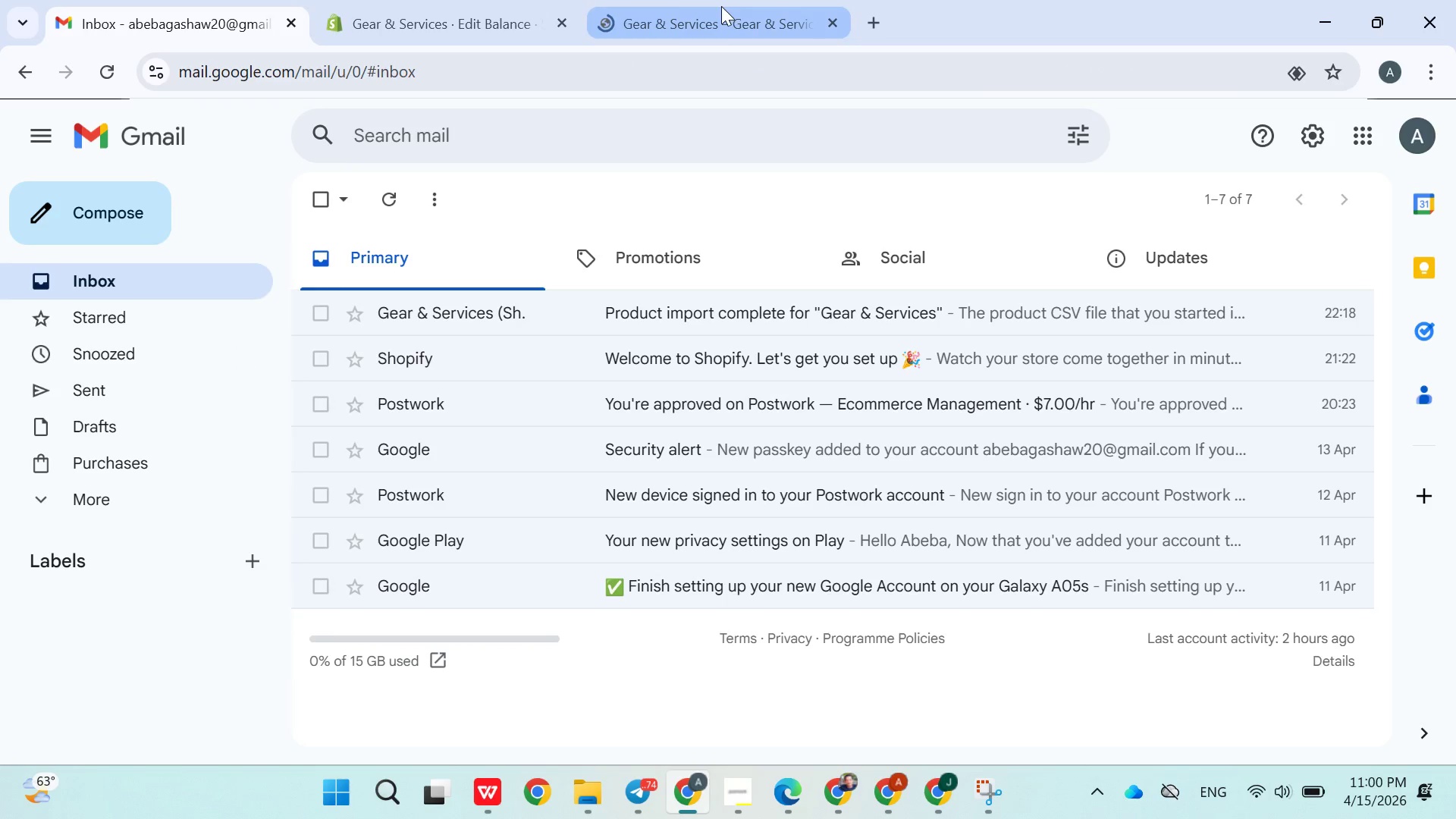 
left_click([755, 14])
 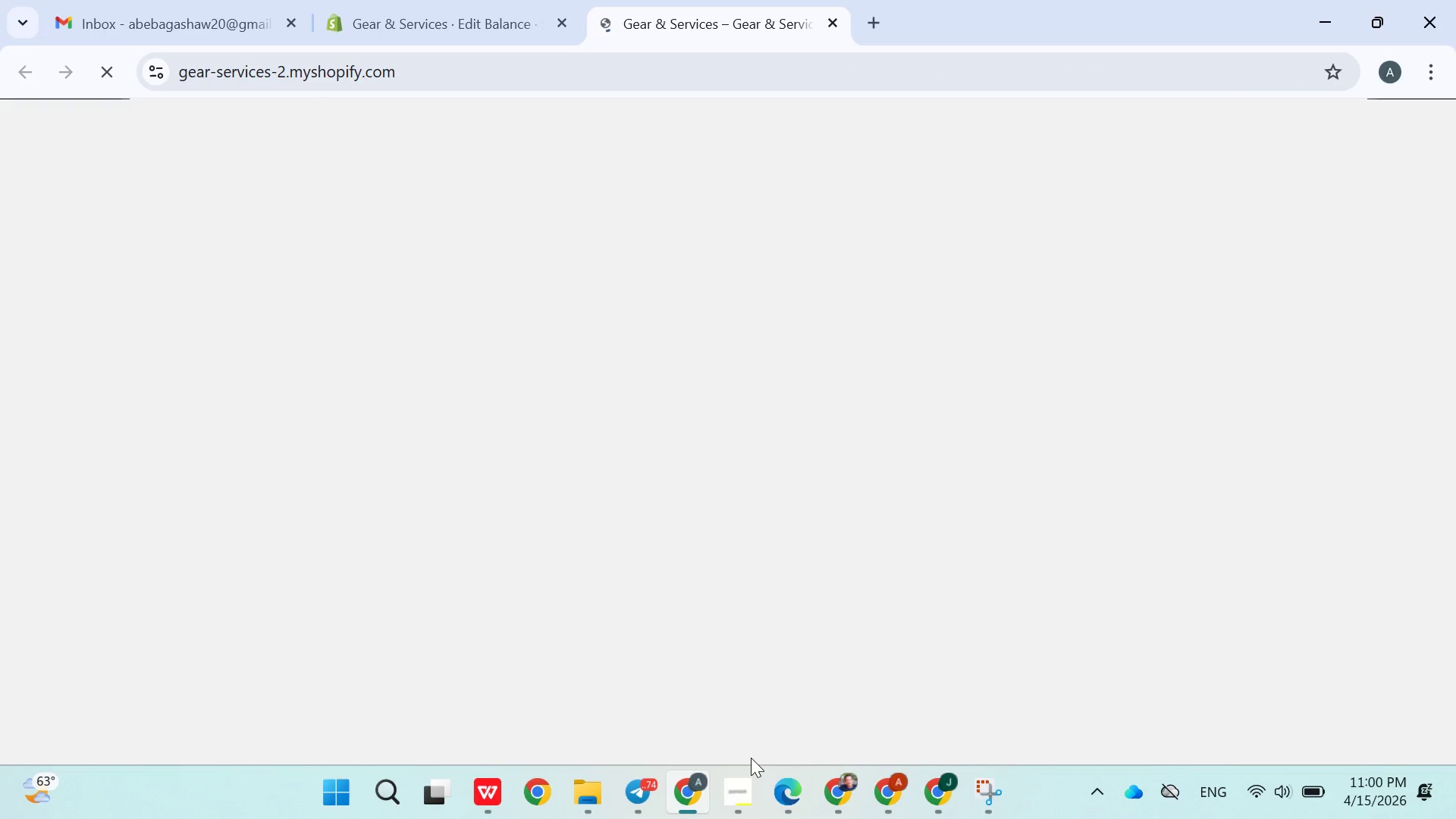 
left_click([748, 783])